 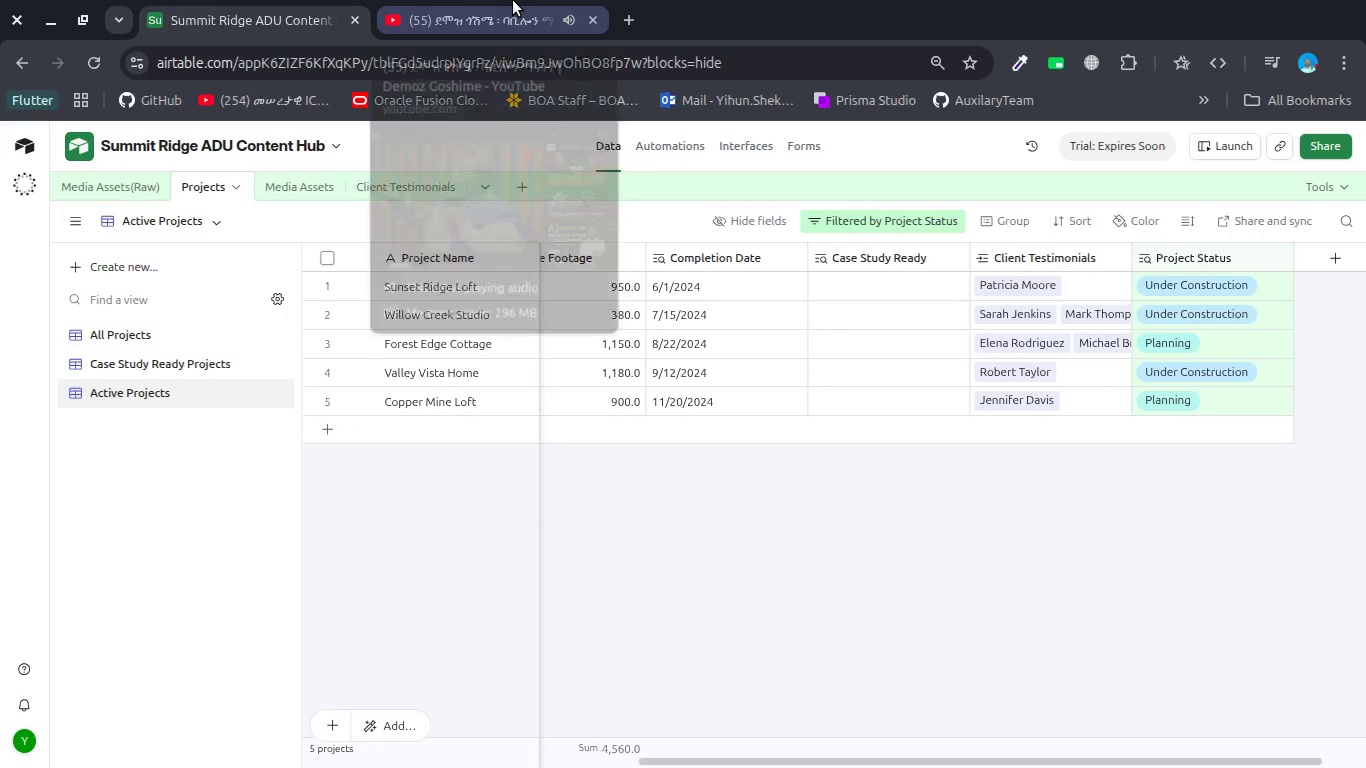 
left_click([483, 30])
 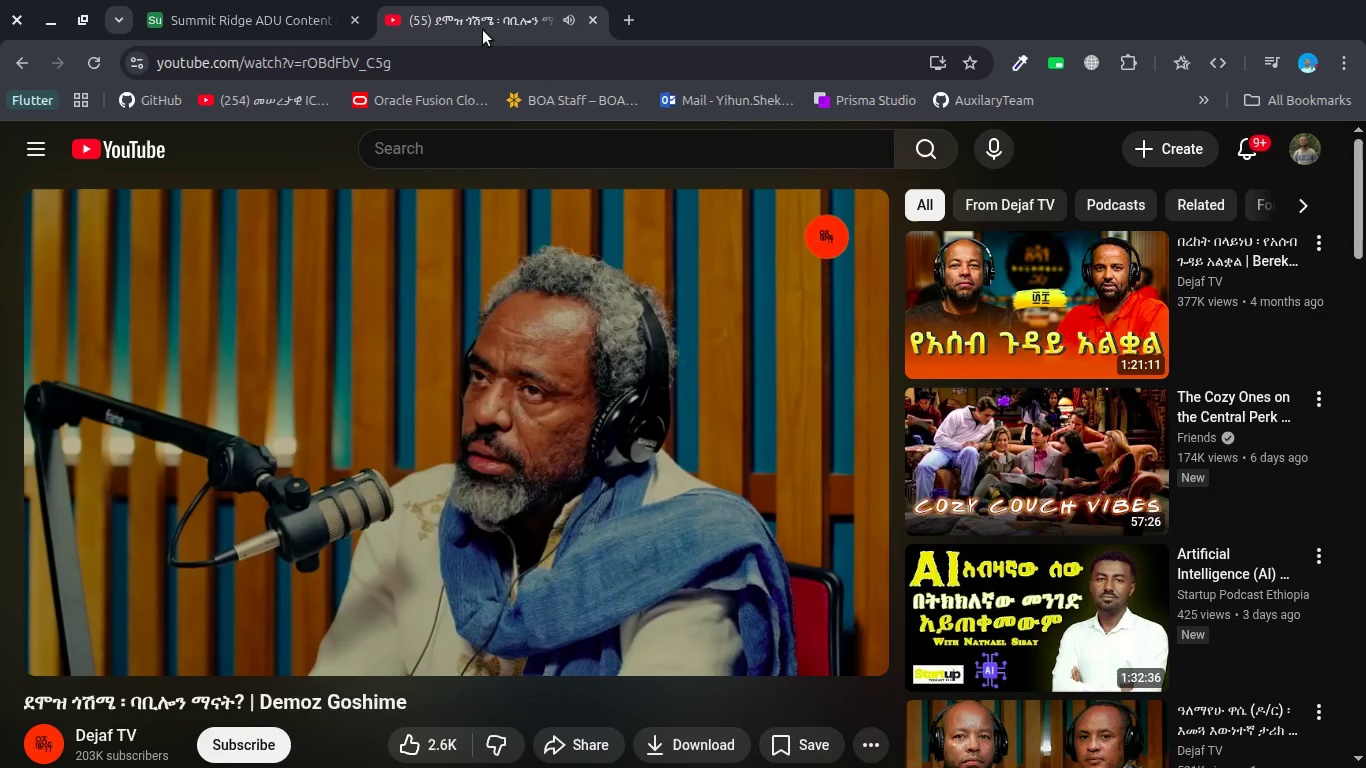 
key(ArrowLeft)
 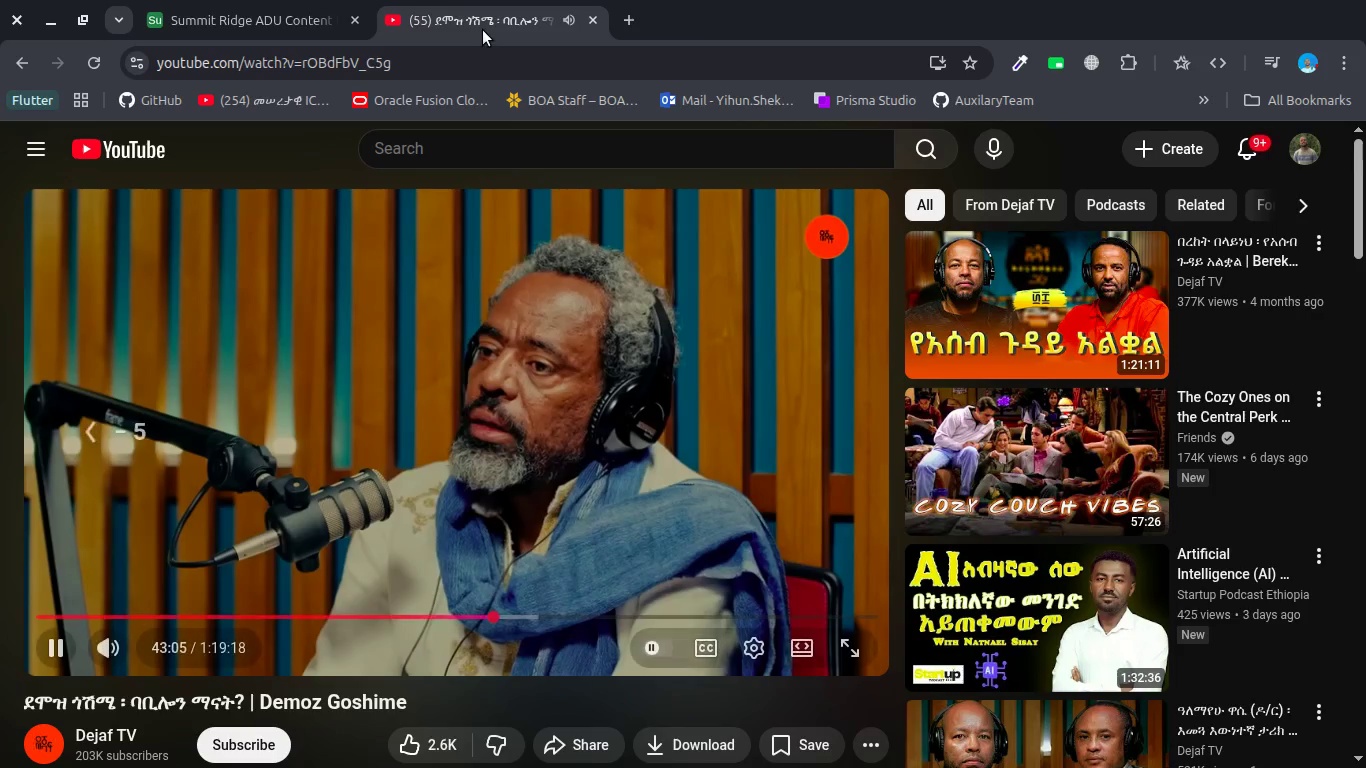 
key(ArrowLeft)
 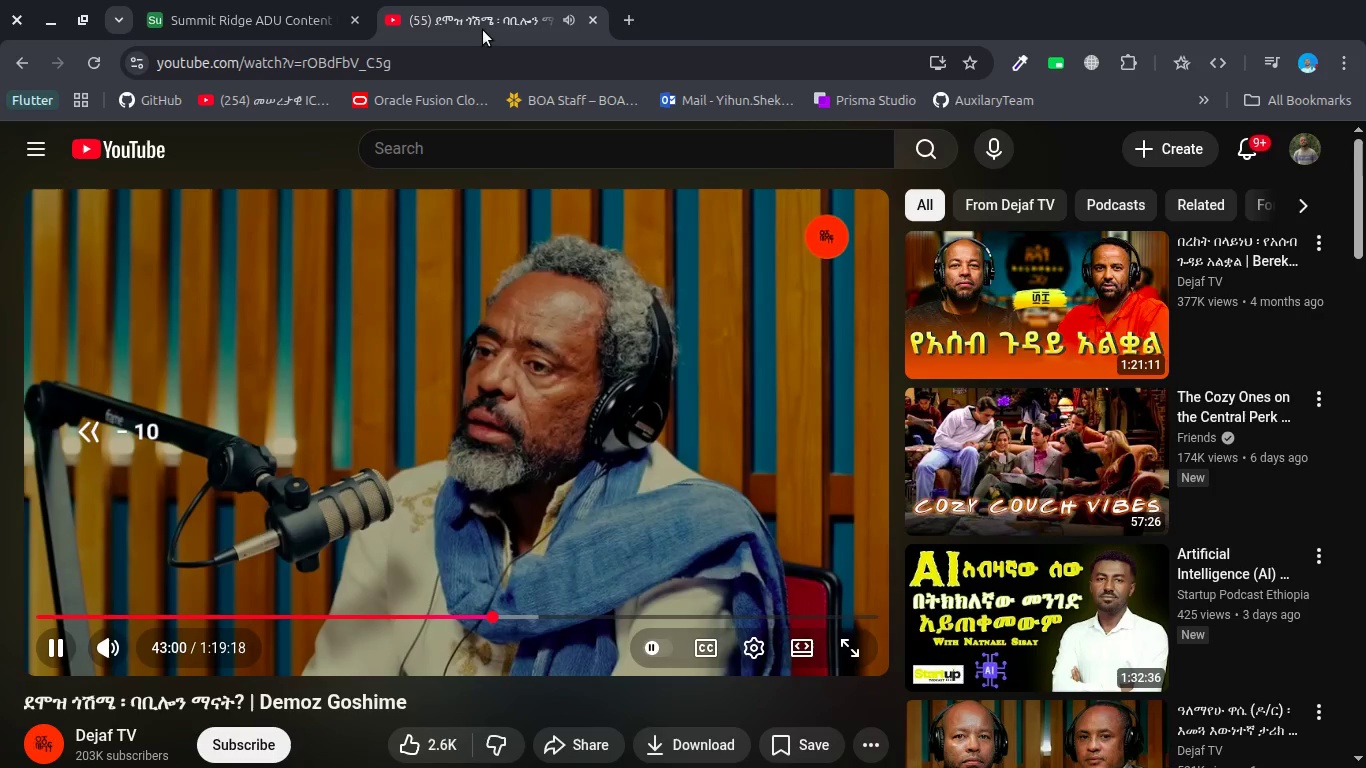 
key(ArrowLeft)
 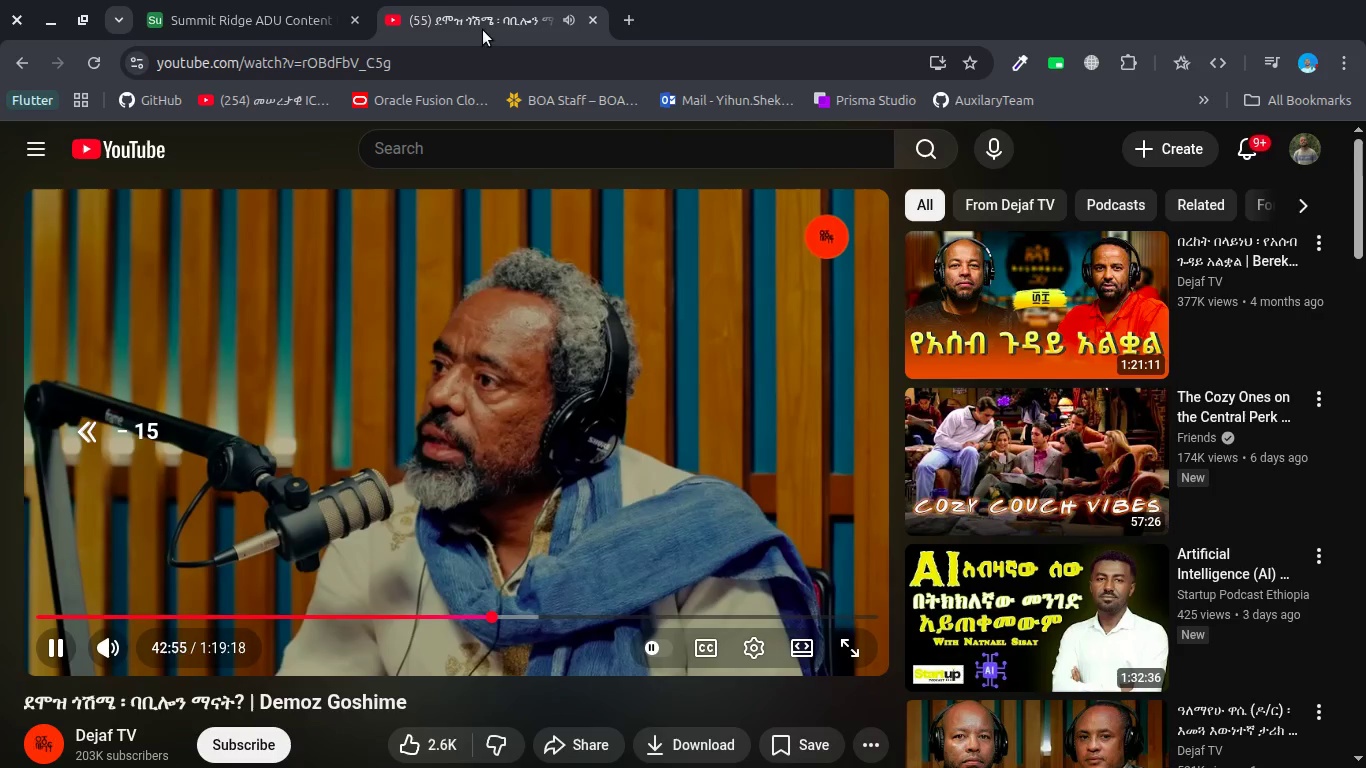 
key(ArrowLeft)
 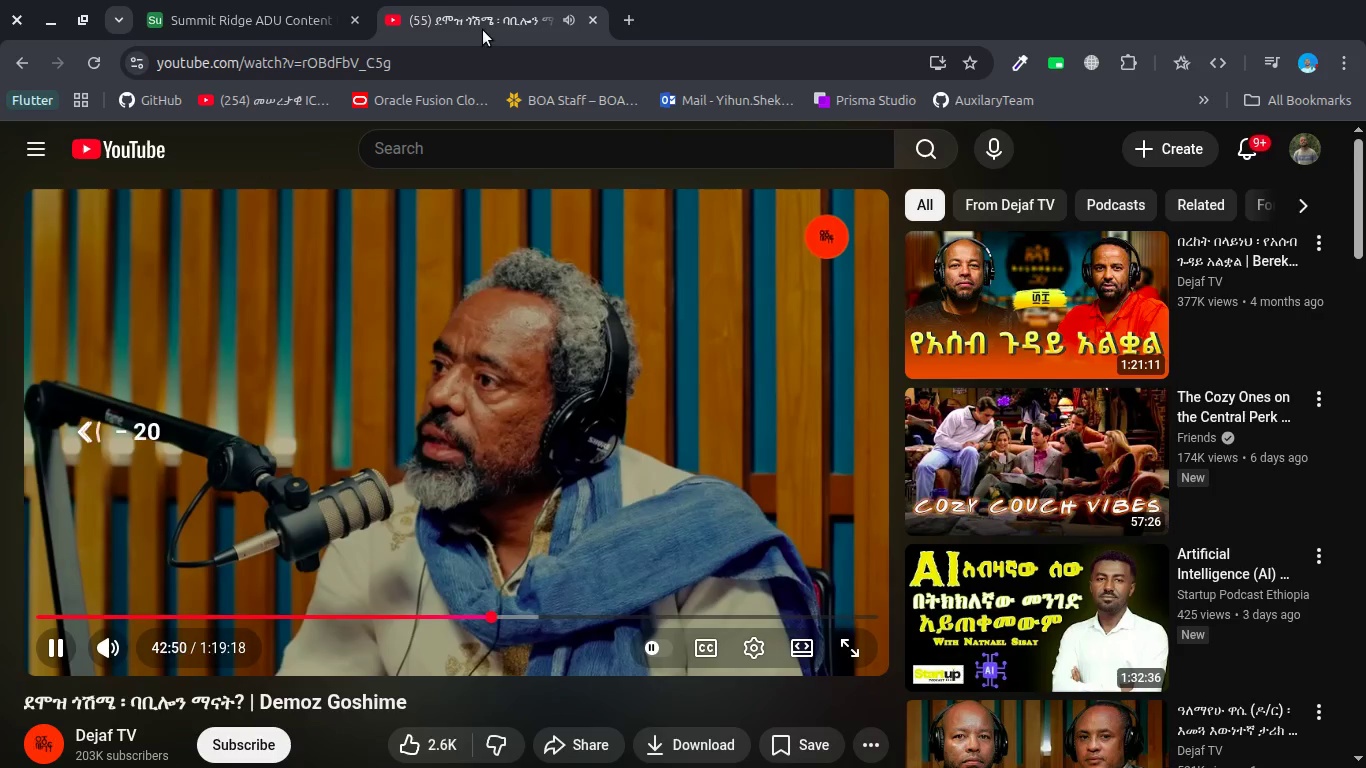 
key(ArrowLeft)
 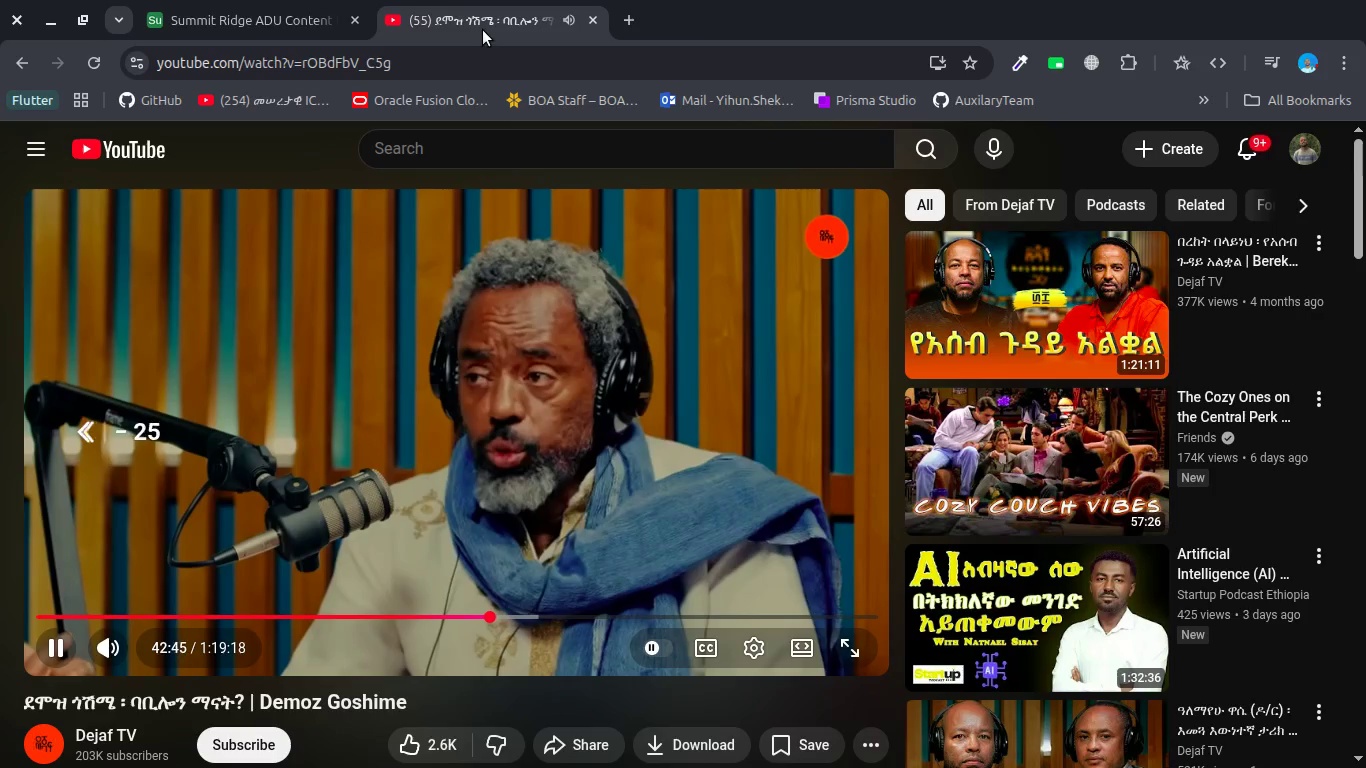 
key(ArrowLeft)
 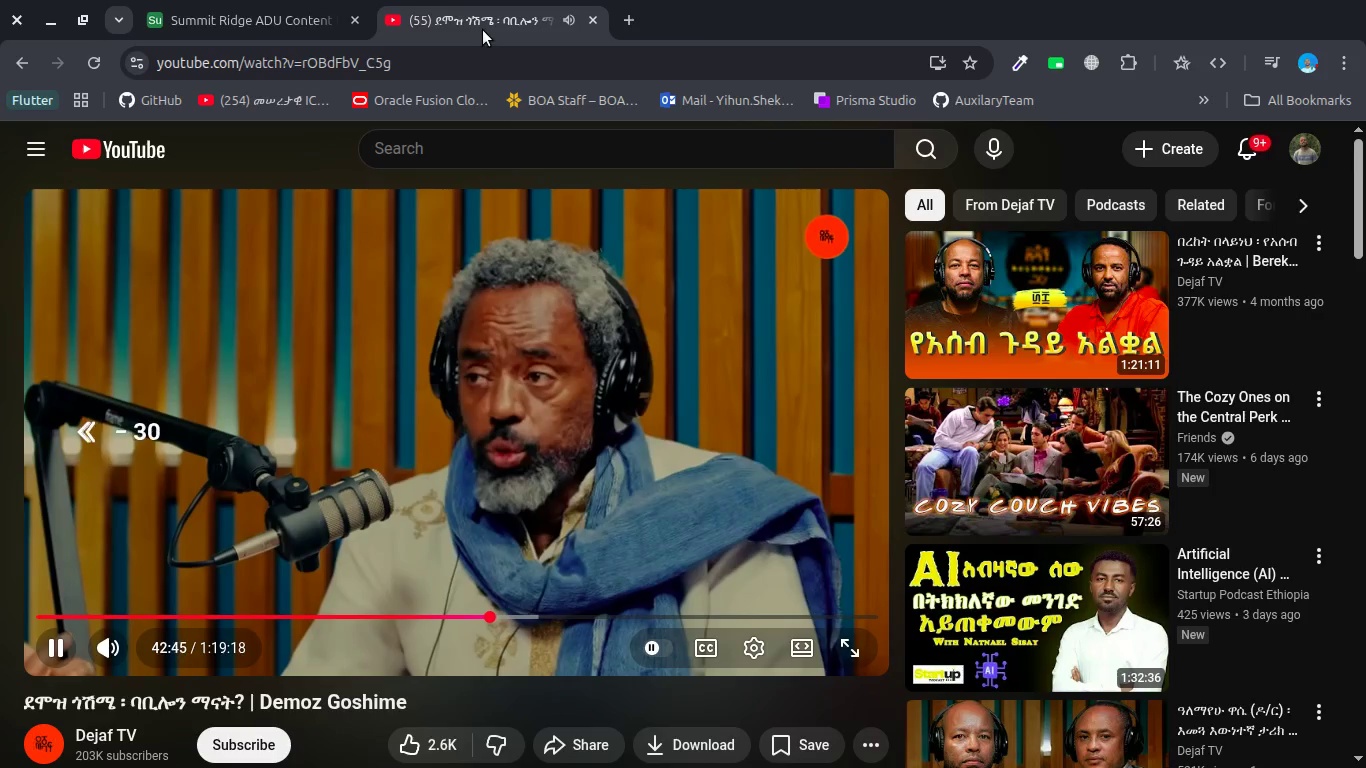 
key(ArrowLeft)
 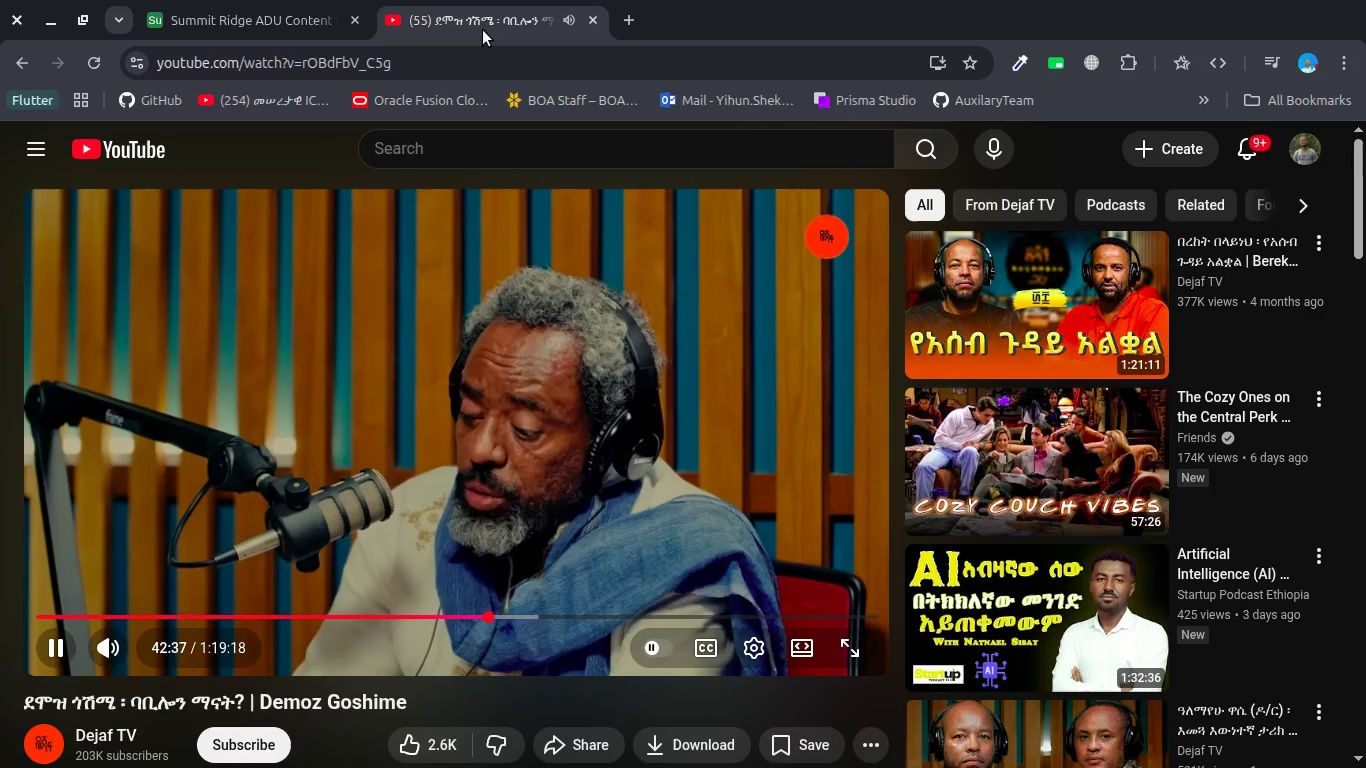 
left_click([233, 14])
 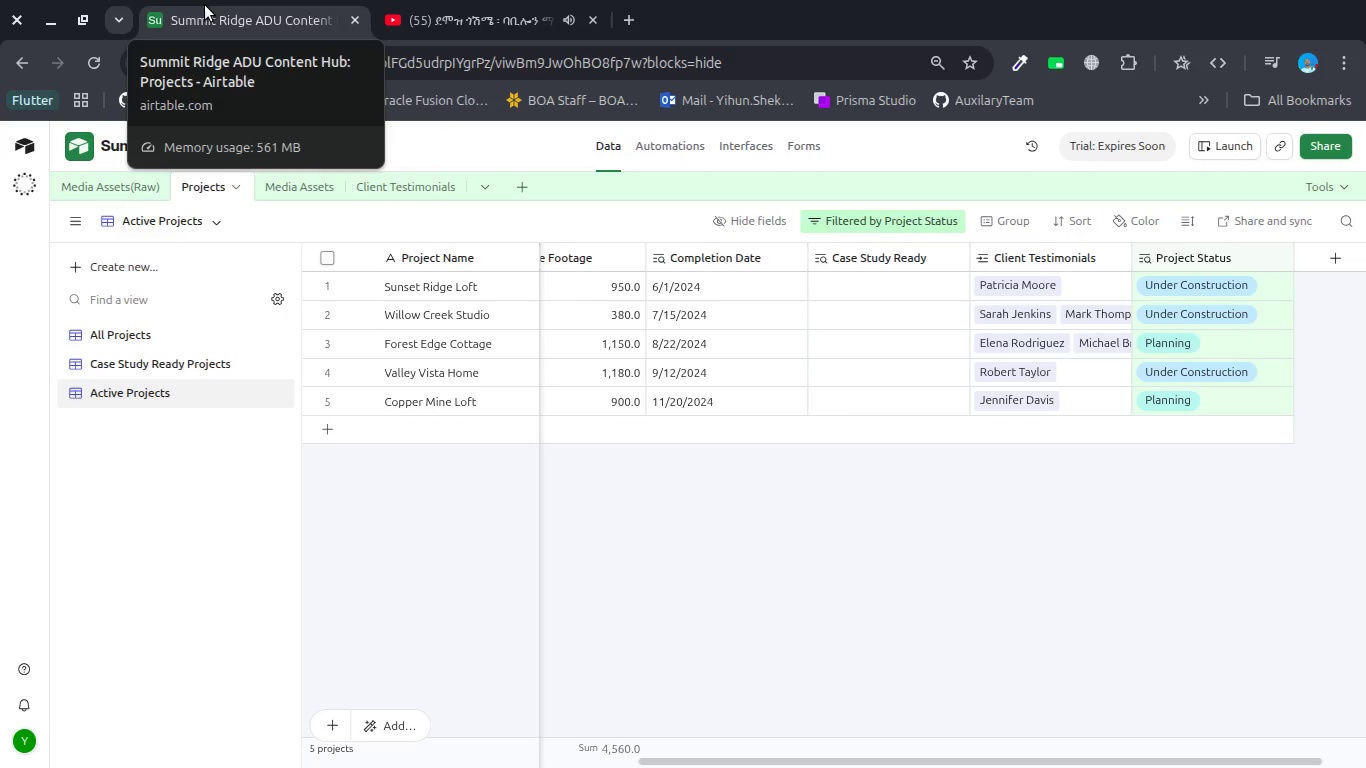 
wait(74.74)
 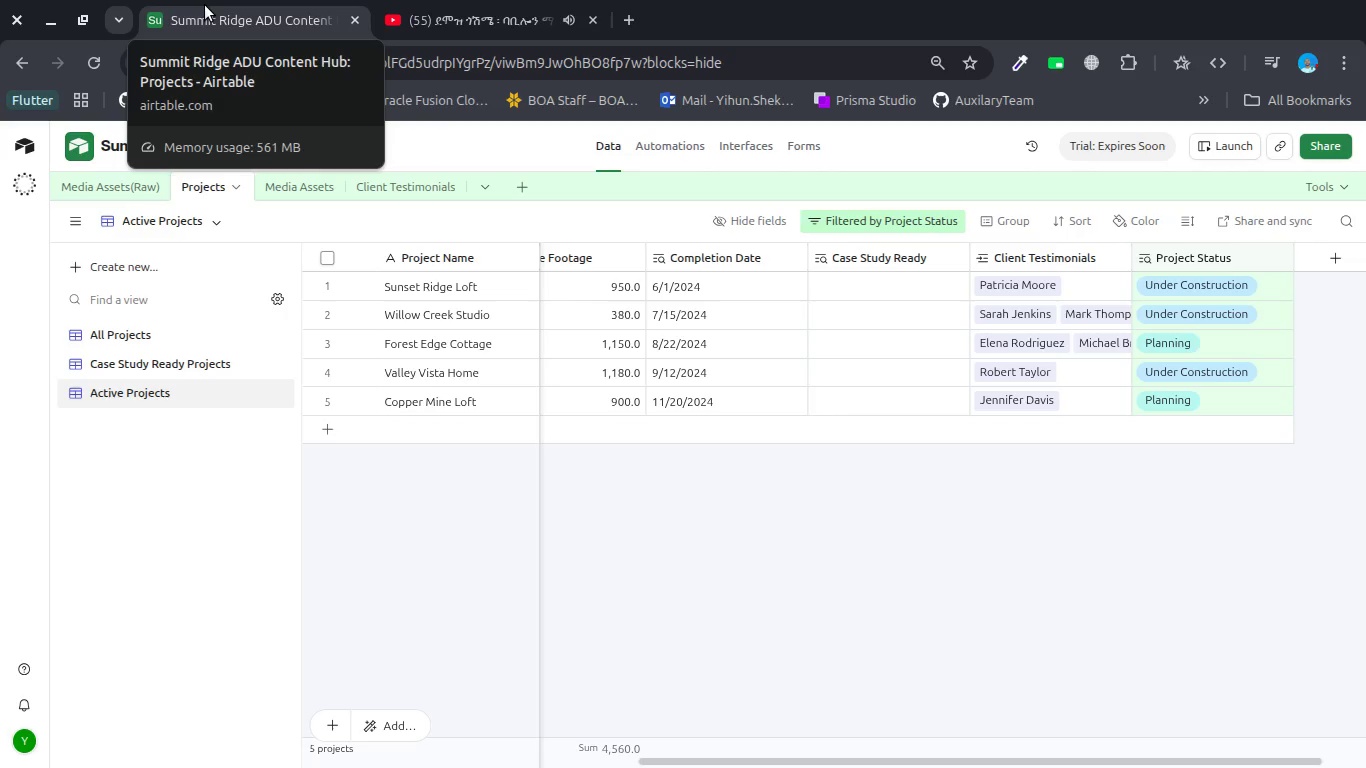 
key(Unknown)
 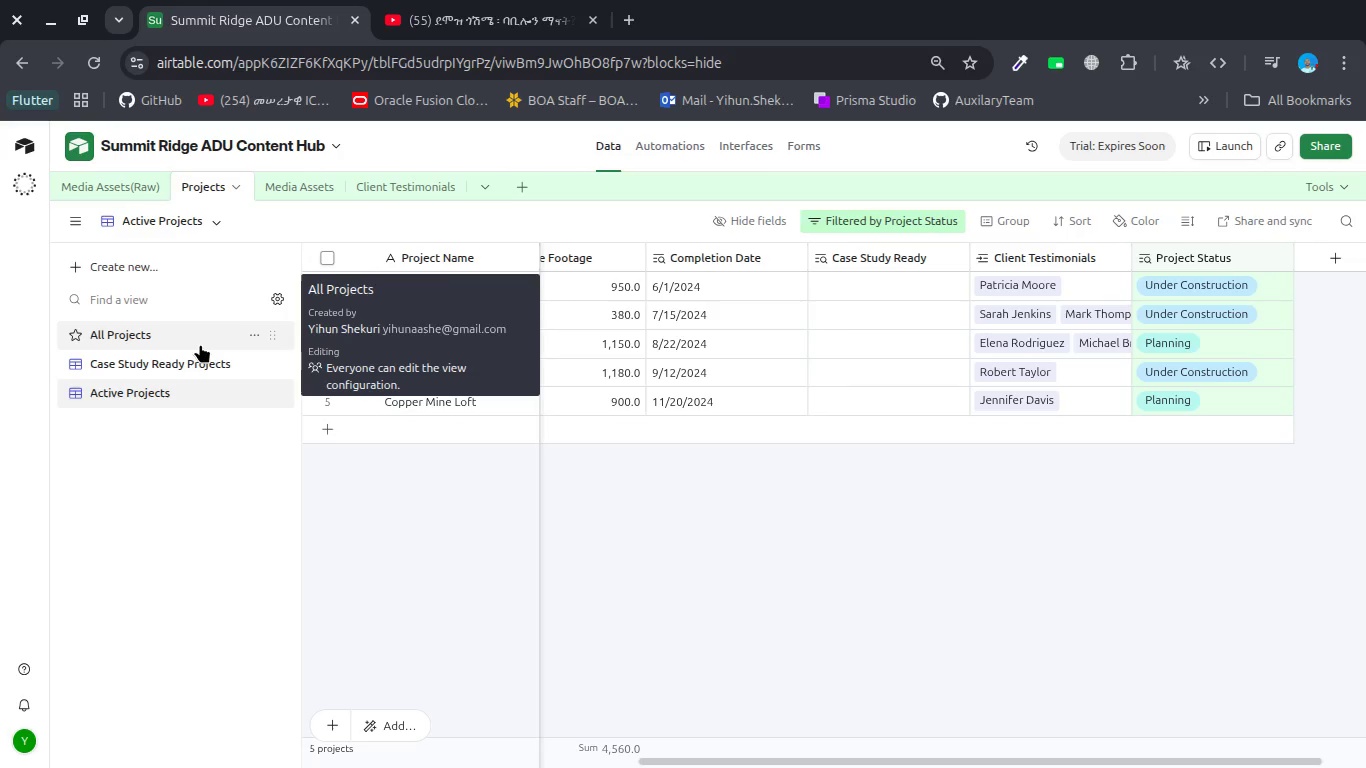 
wait(98.52)
 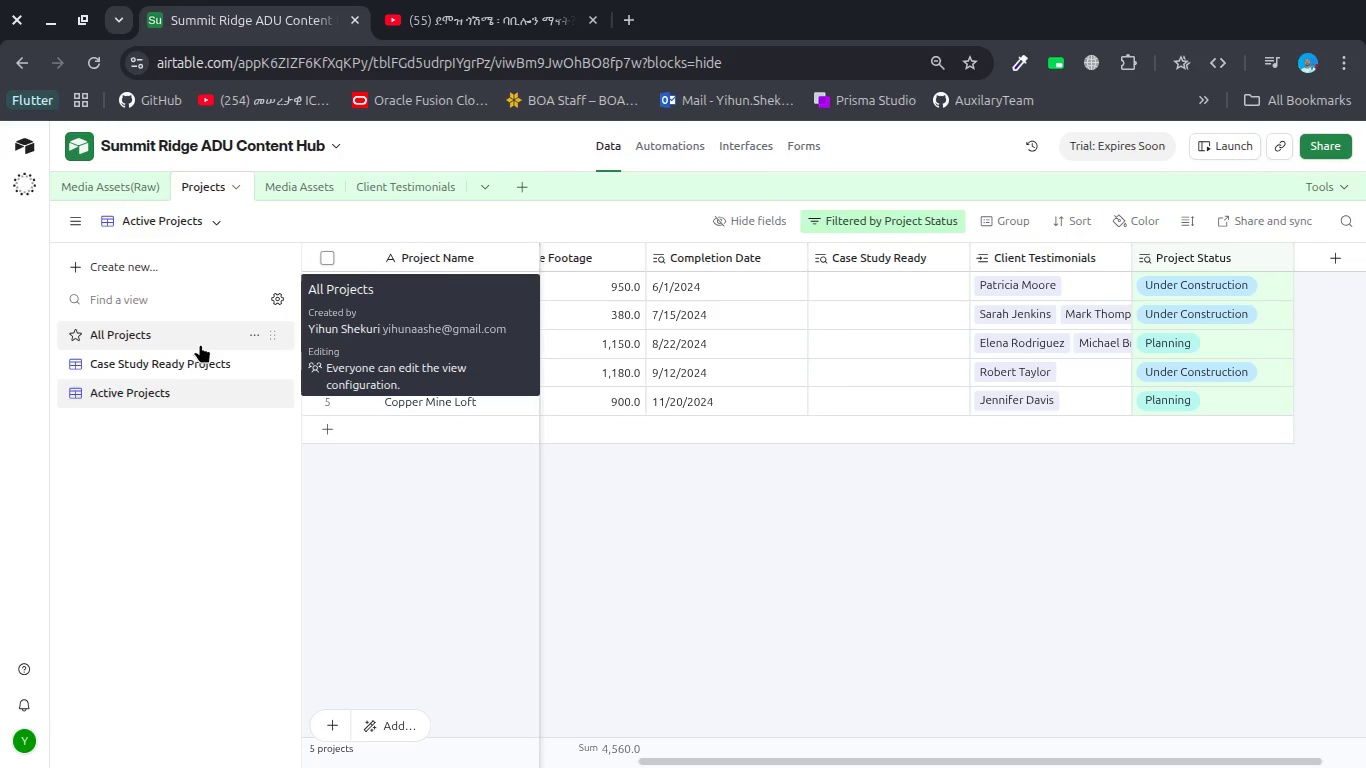 
scroll: coordinate [475, 513], scroll_direction: down, amount: 8.0
 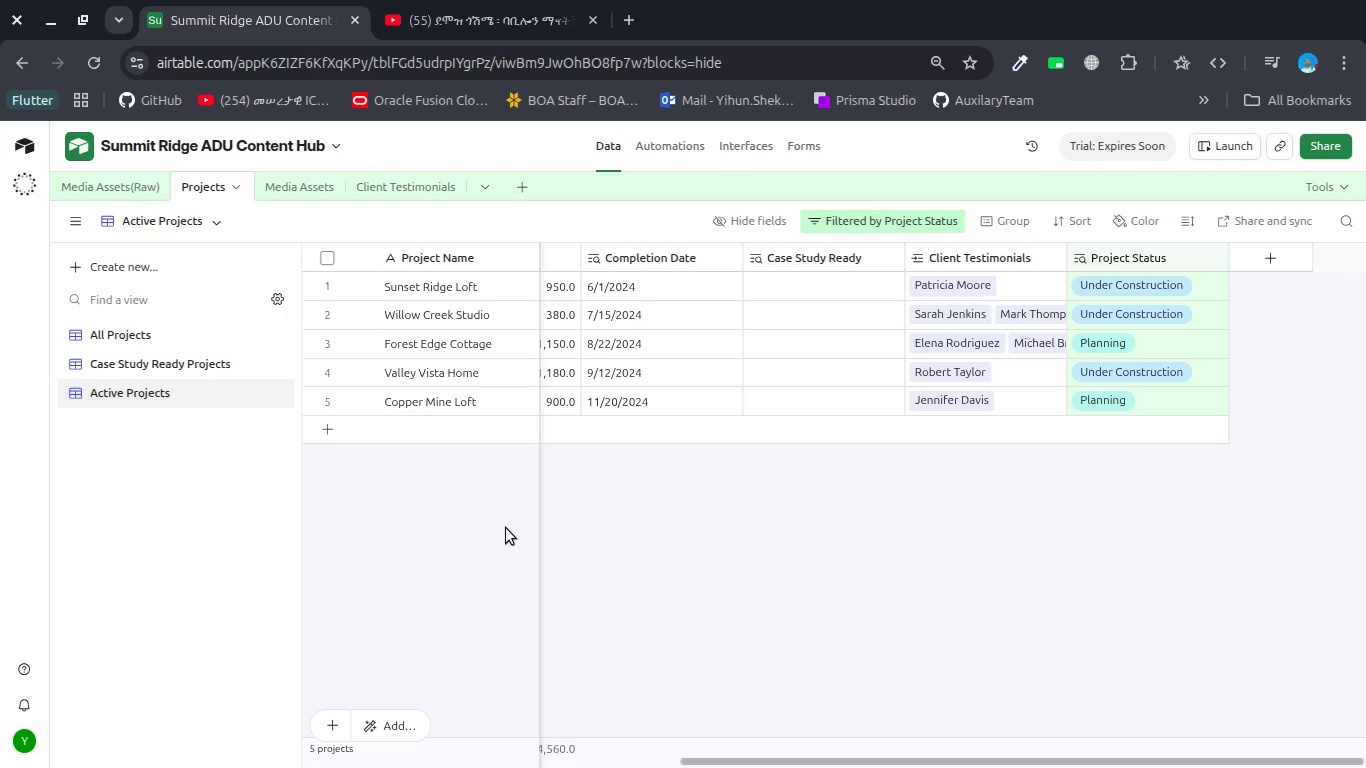 
wait(5.14)
 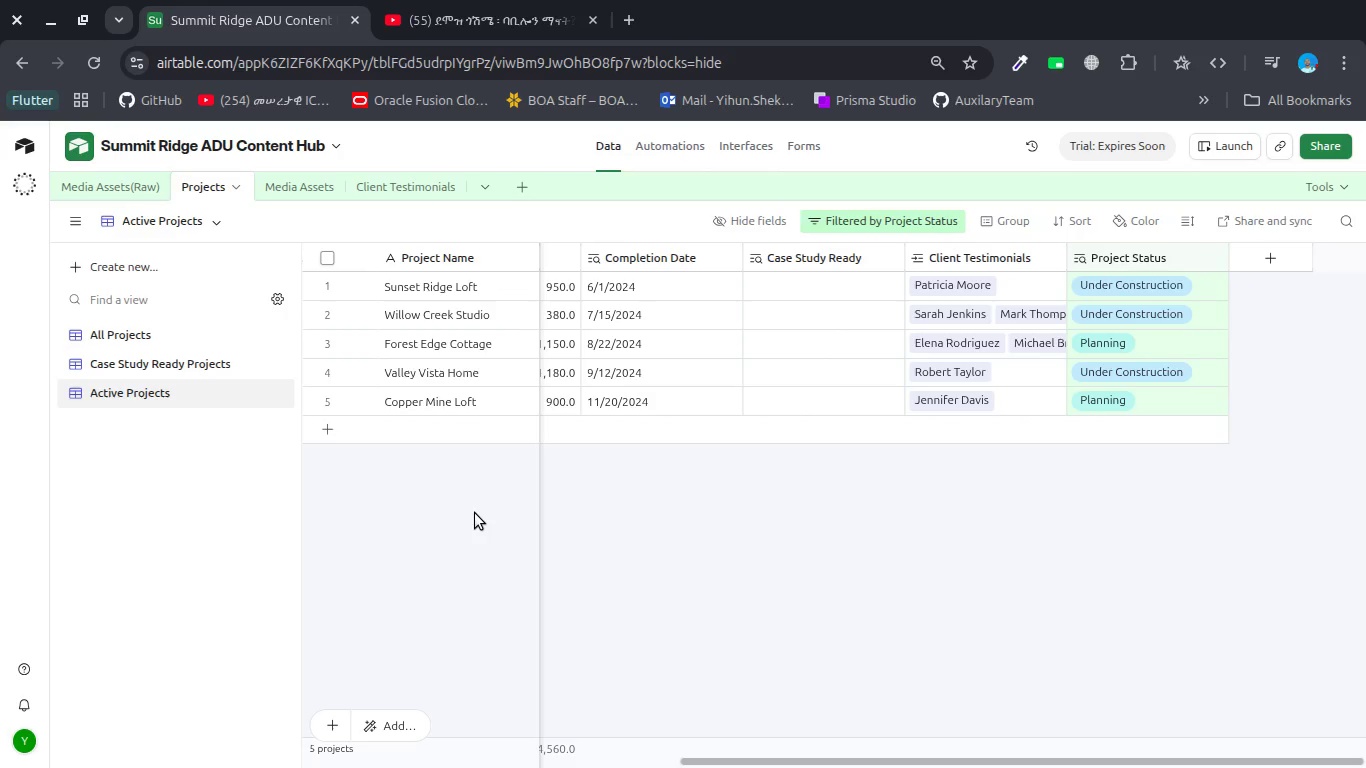 
scroll: coordinate [506, 528], scroll_direction: up, amount: 15.0
 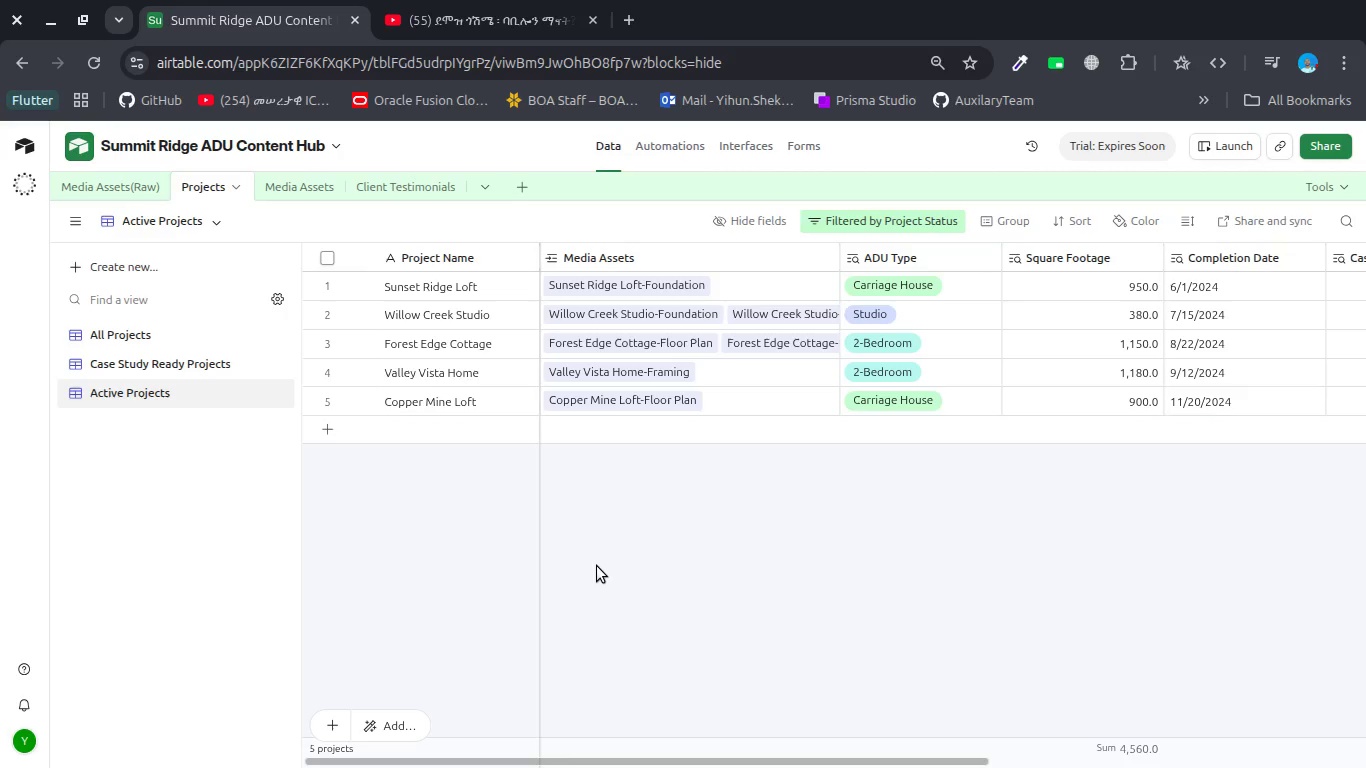 
wait(76.35)
 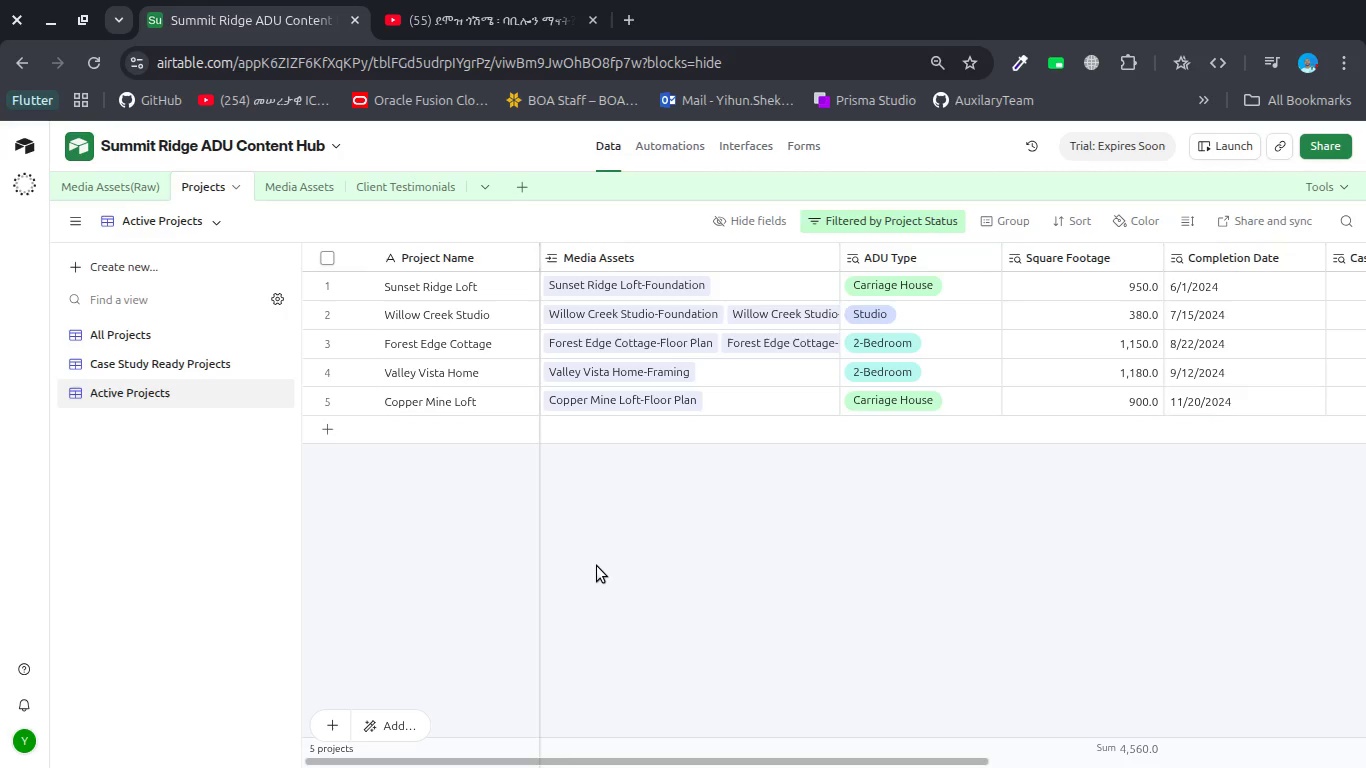 
scroll: coordinate [728, 545], scroll_direction: up, amount: 7.0
 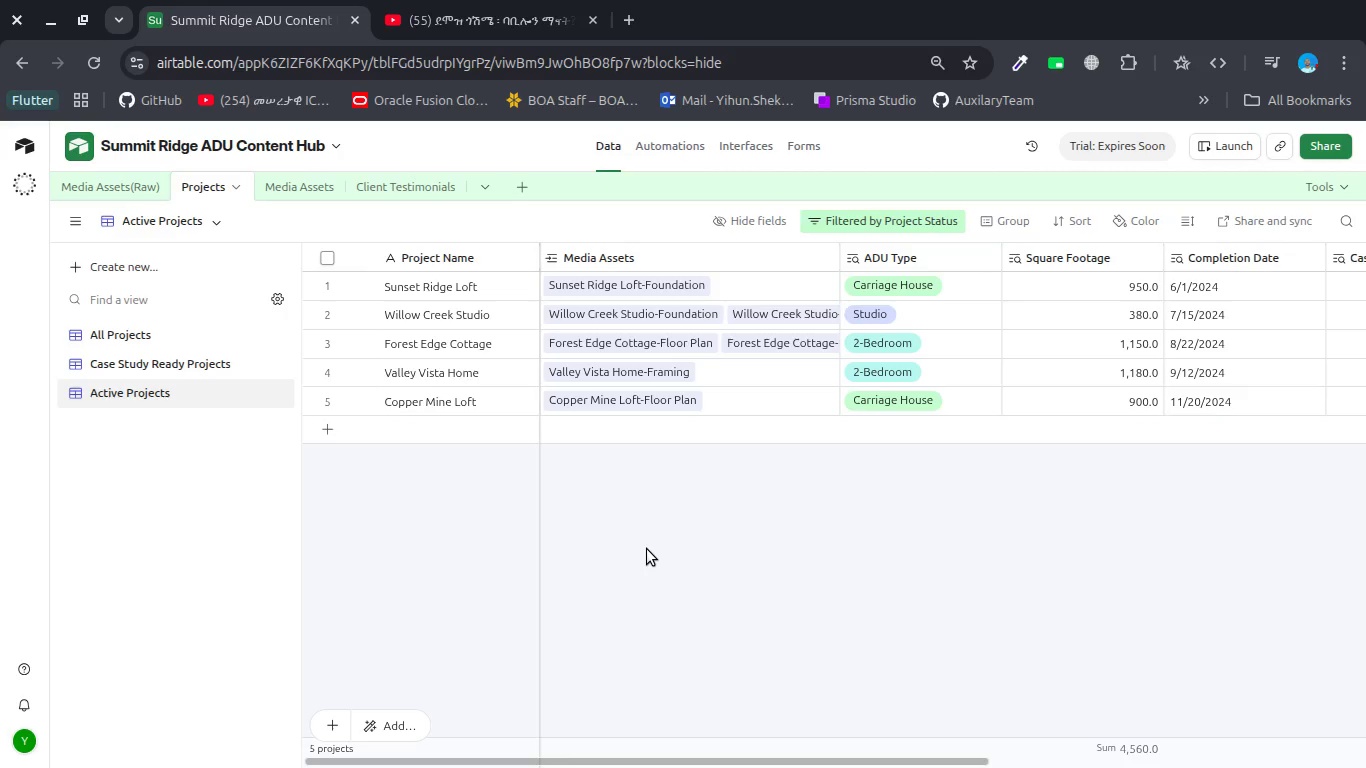 
wait(29.37)
 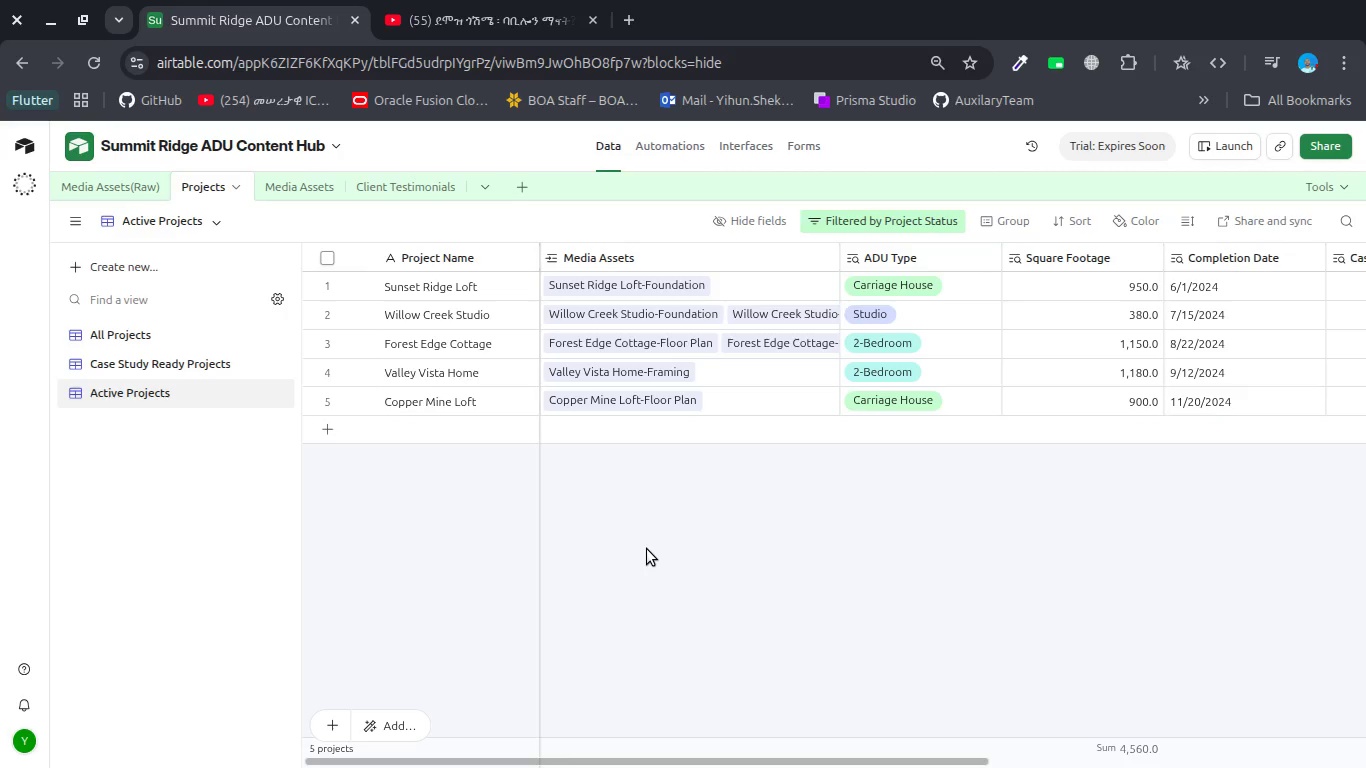 
left_click([655, 157])
 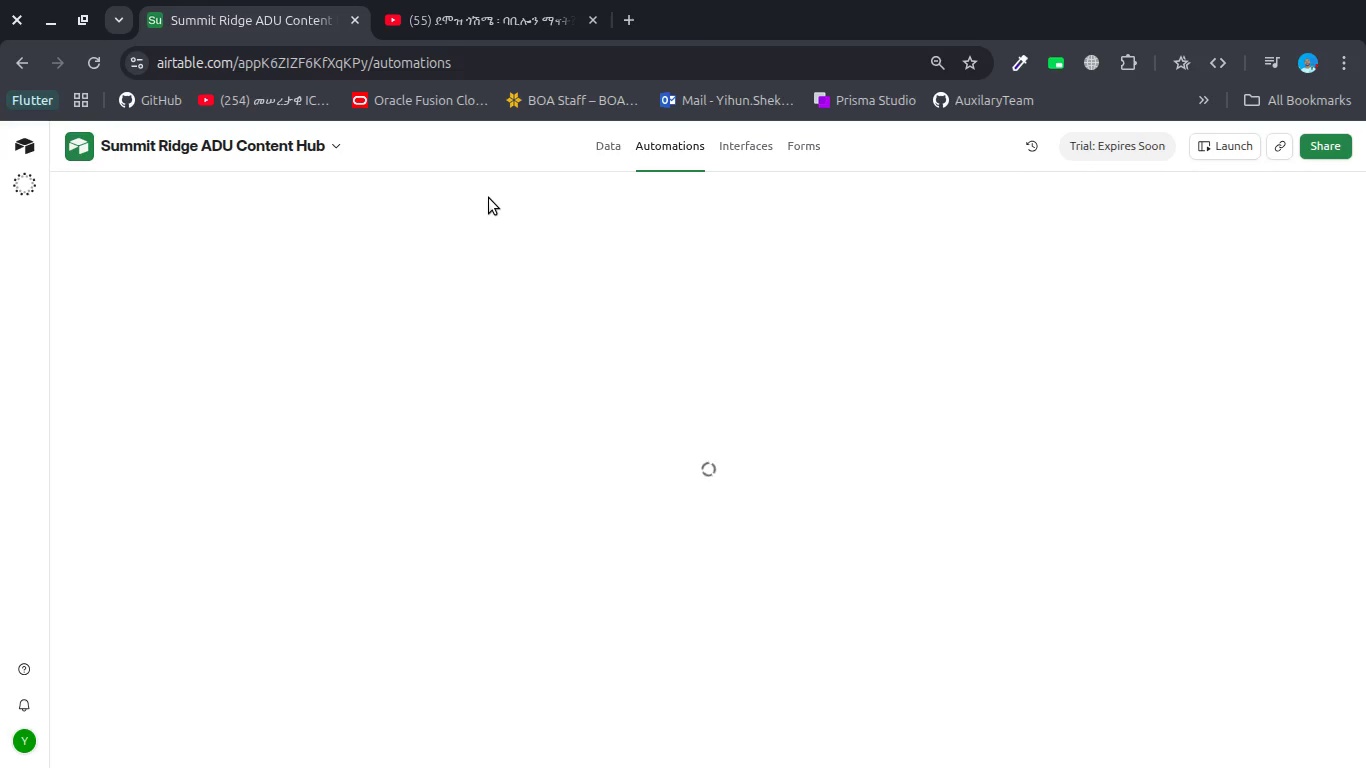 
wait(9.03)
 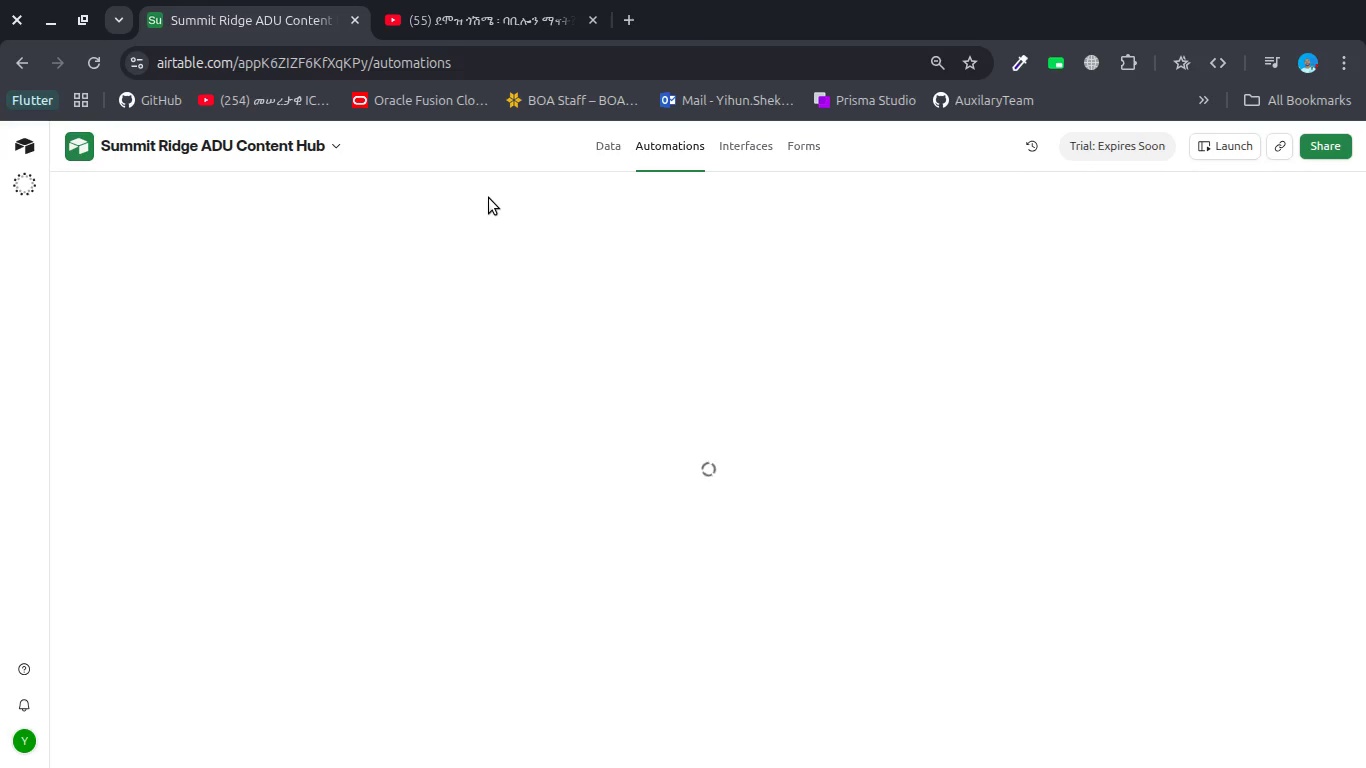 
left_click([854, 397])
 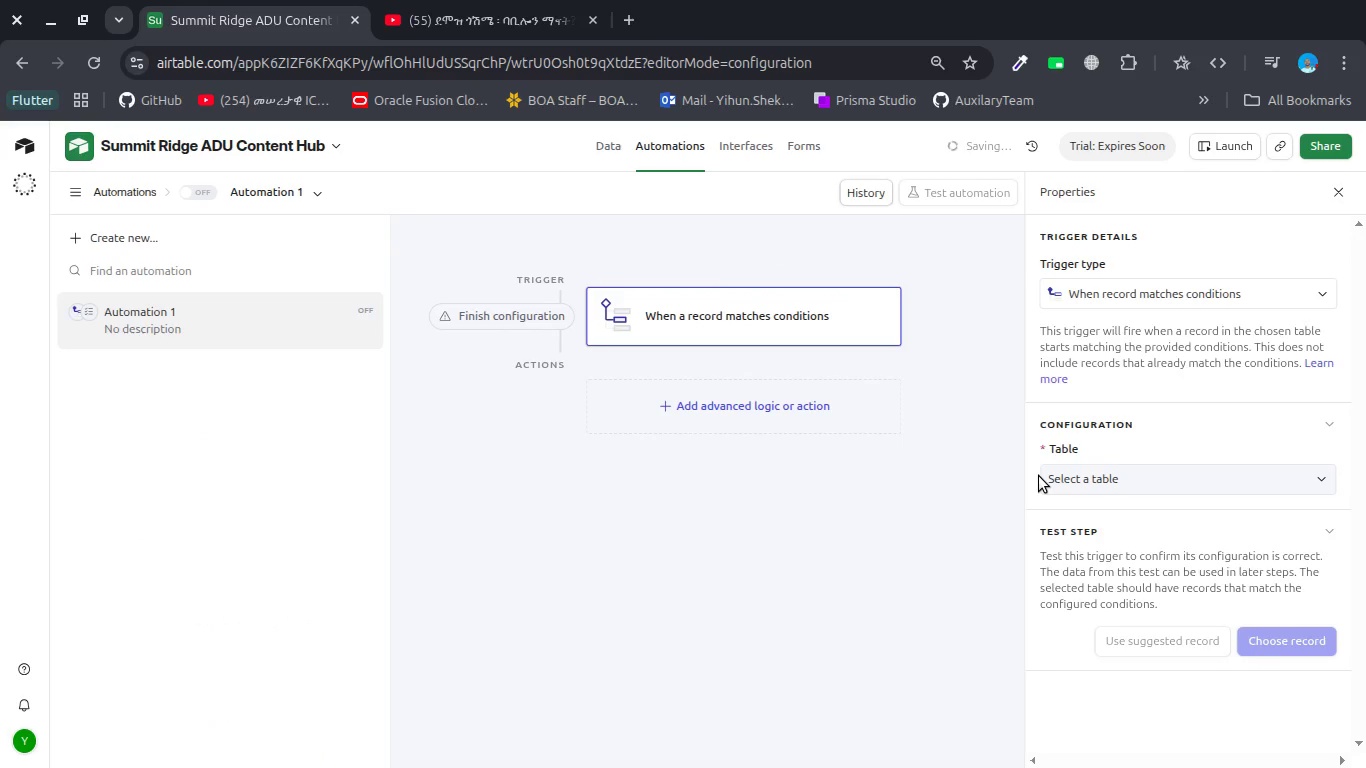 
left_click([1072, 478])
 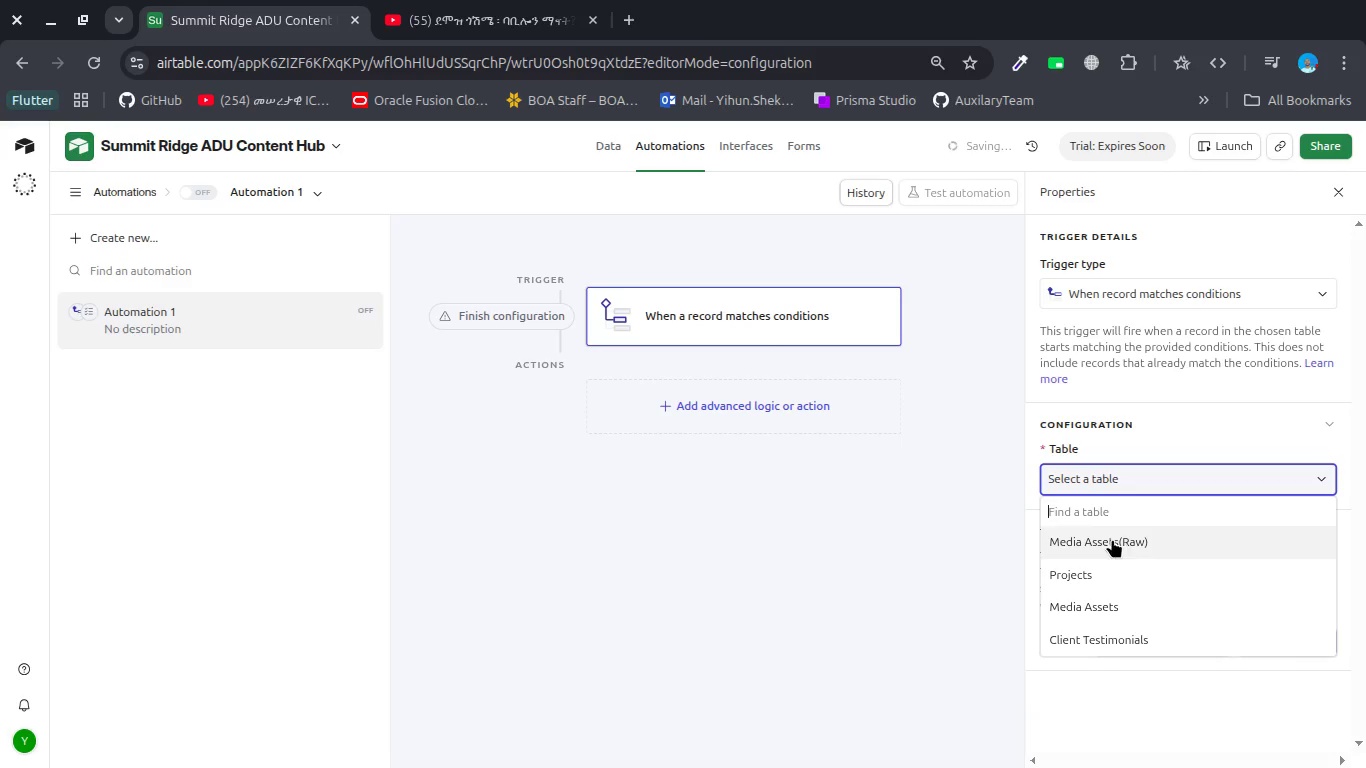 
left_click([1129, 579])
 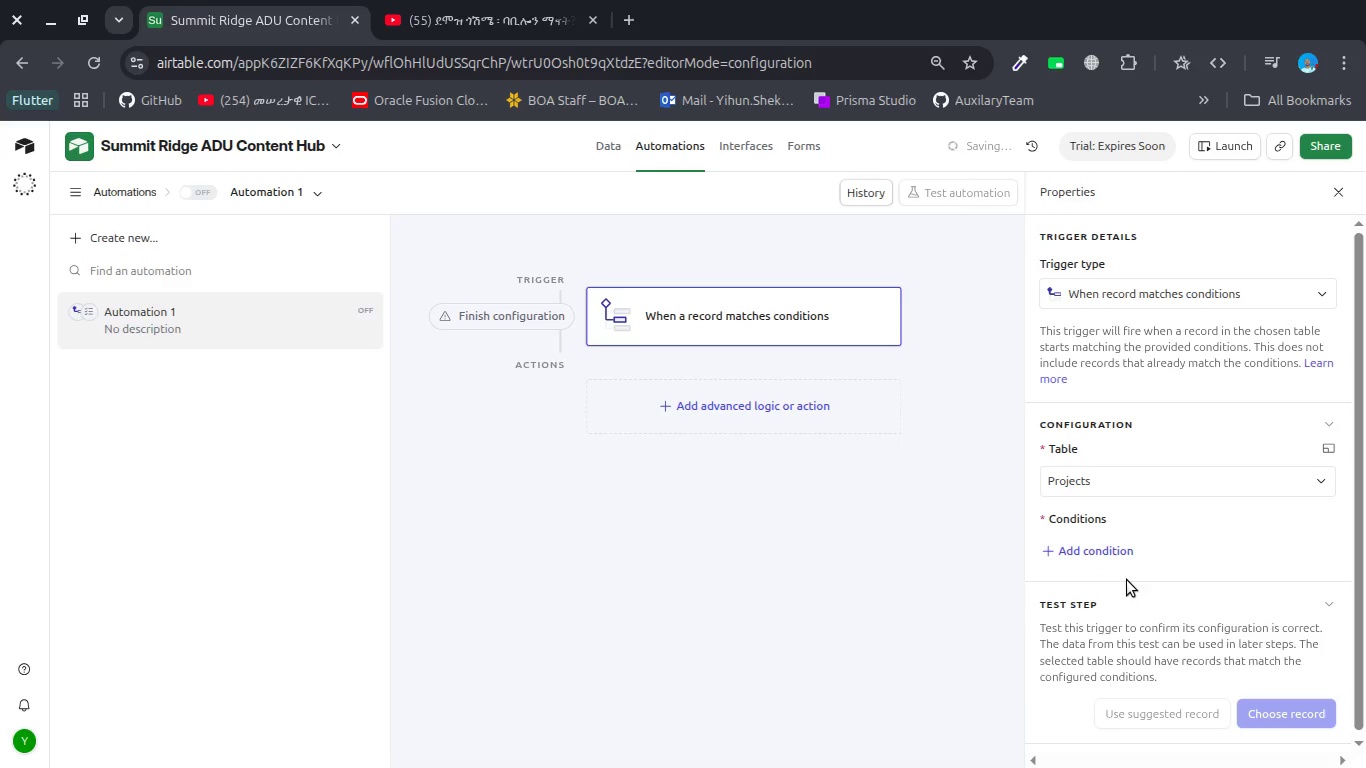 
left_click([1094, 552])
 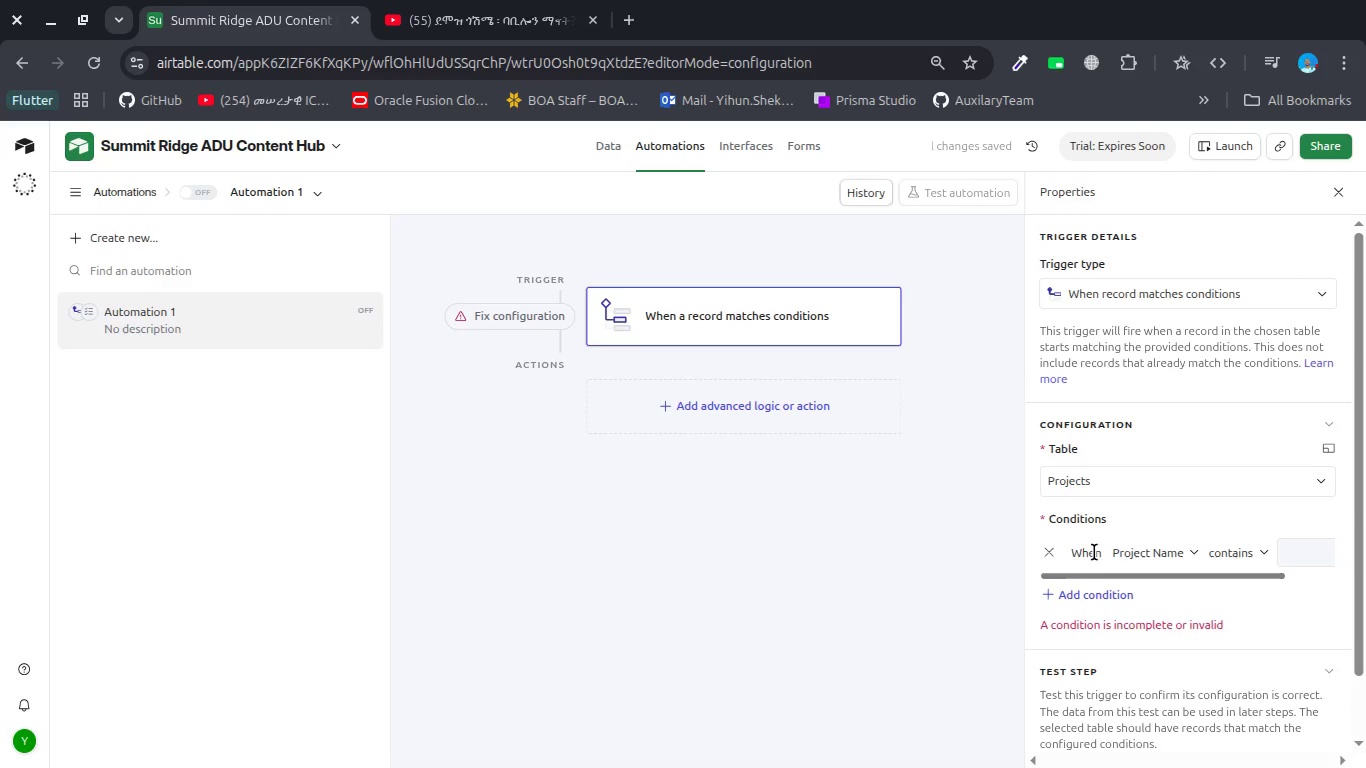 
left_click([1086, 555])
 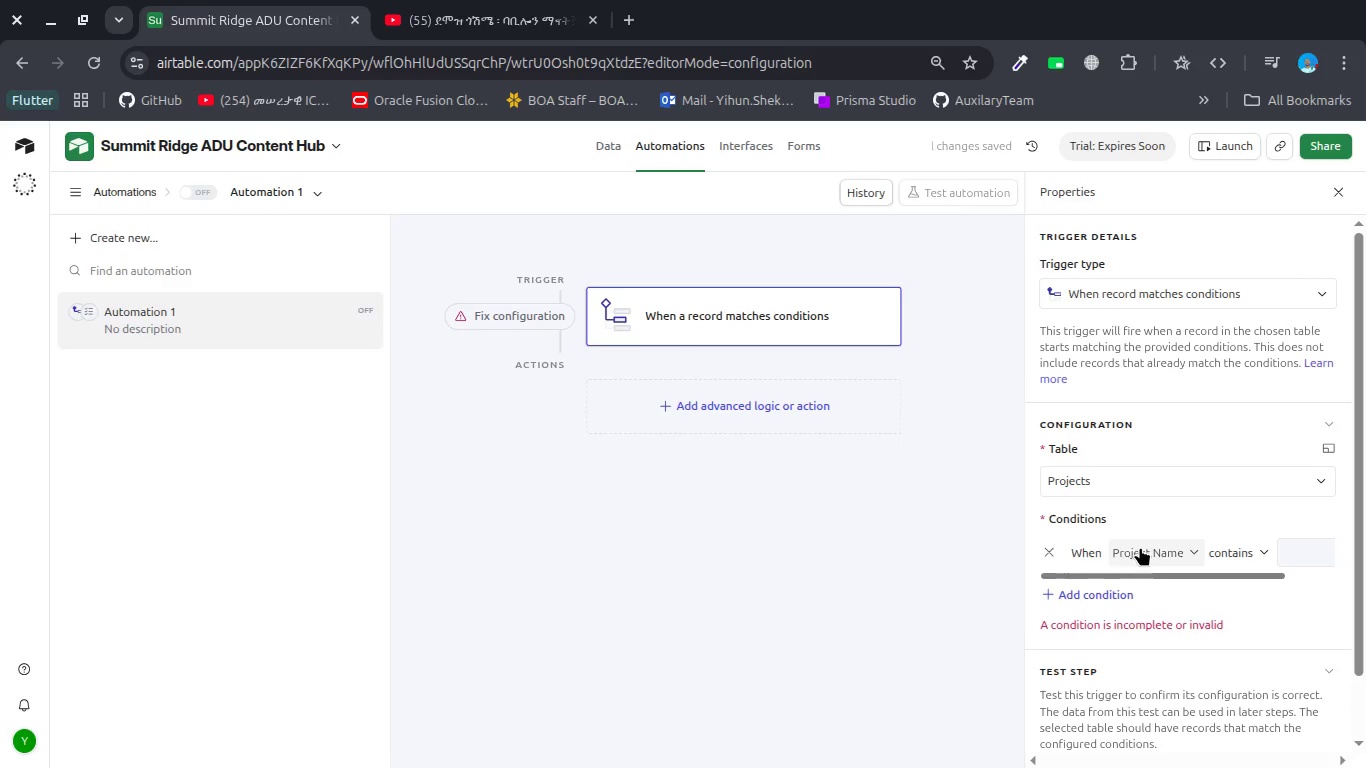 
left_click([1142, 546])
 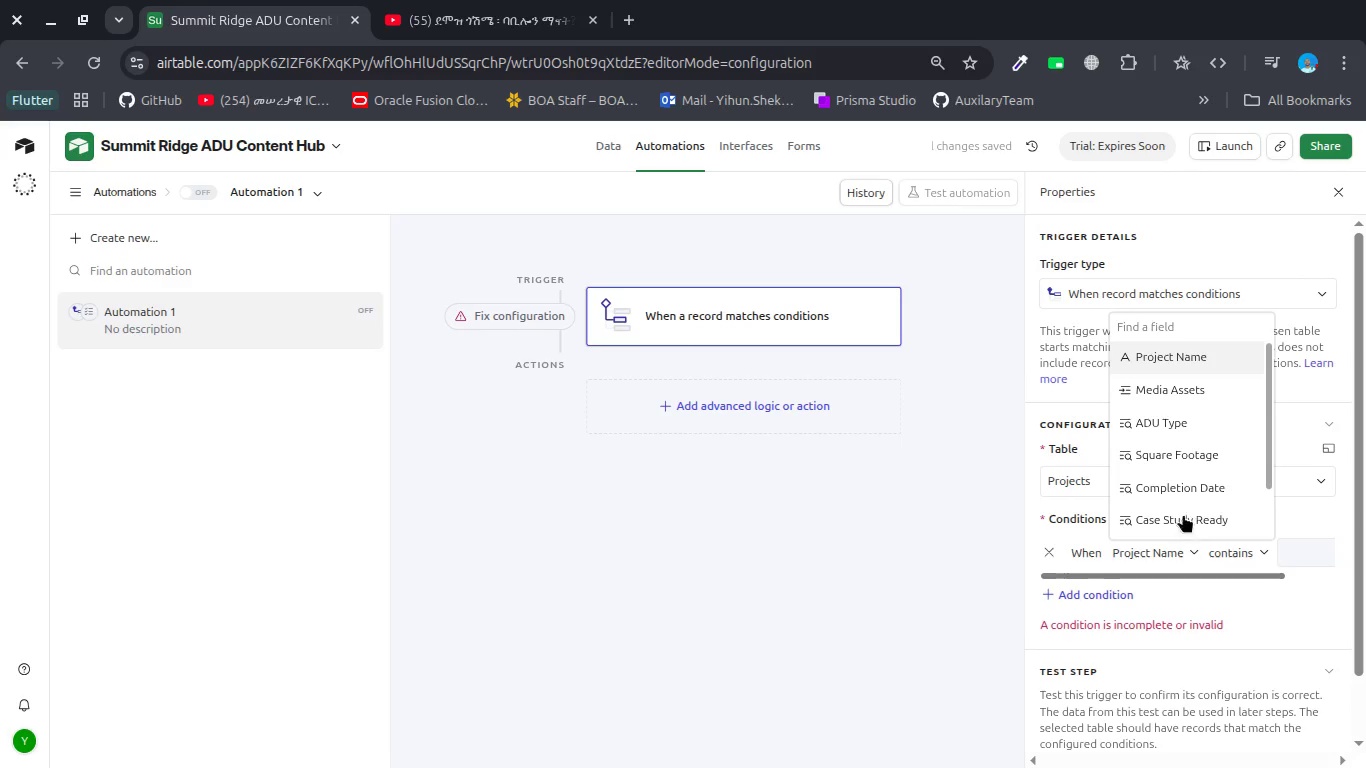 
scroll: coordinate [1190, 488], scroll_direction: down, amount: 3.0
 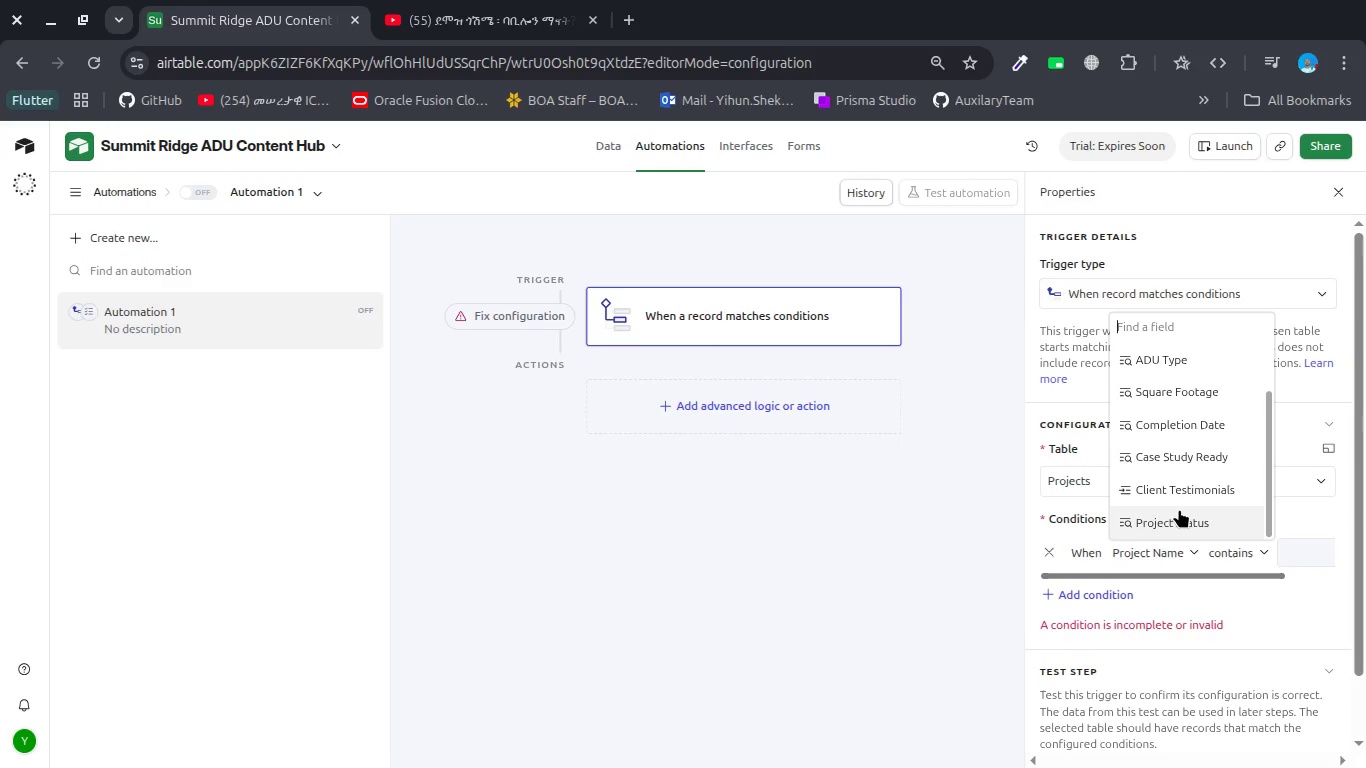 
left_click([1179, 509])
 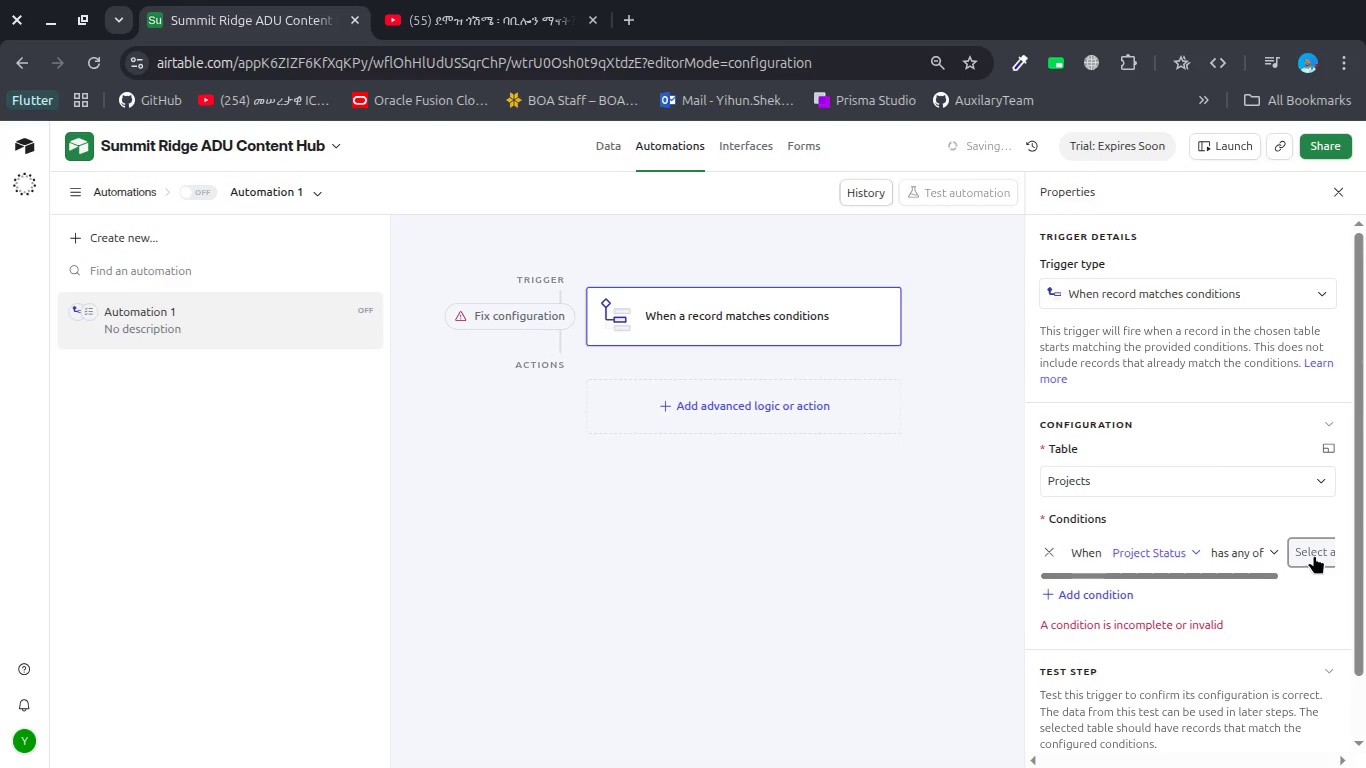 
left_click([1314, 551])
 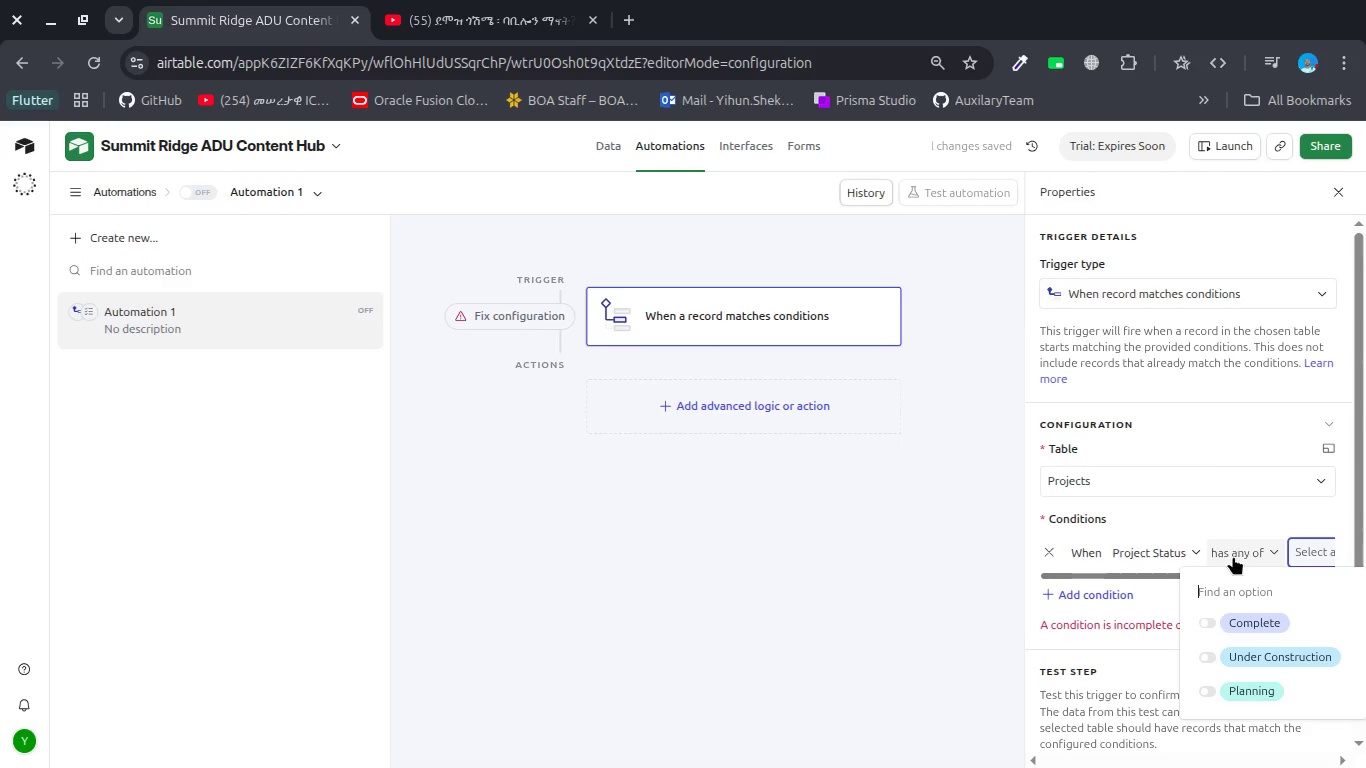 
left_click([1232, 556])
 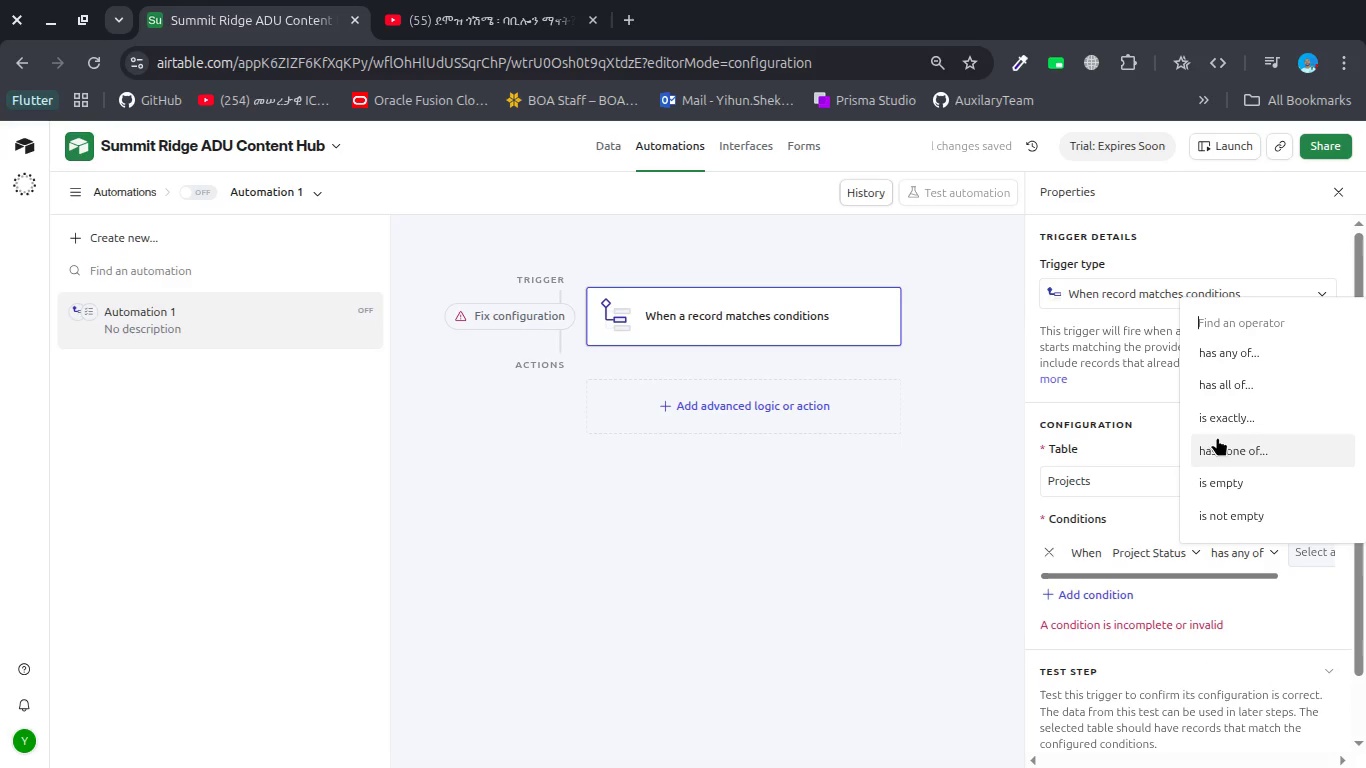 
left_click([1219, 419])
 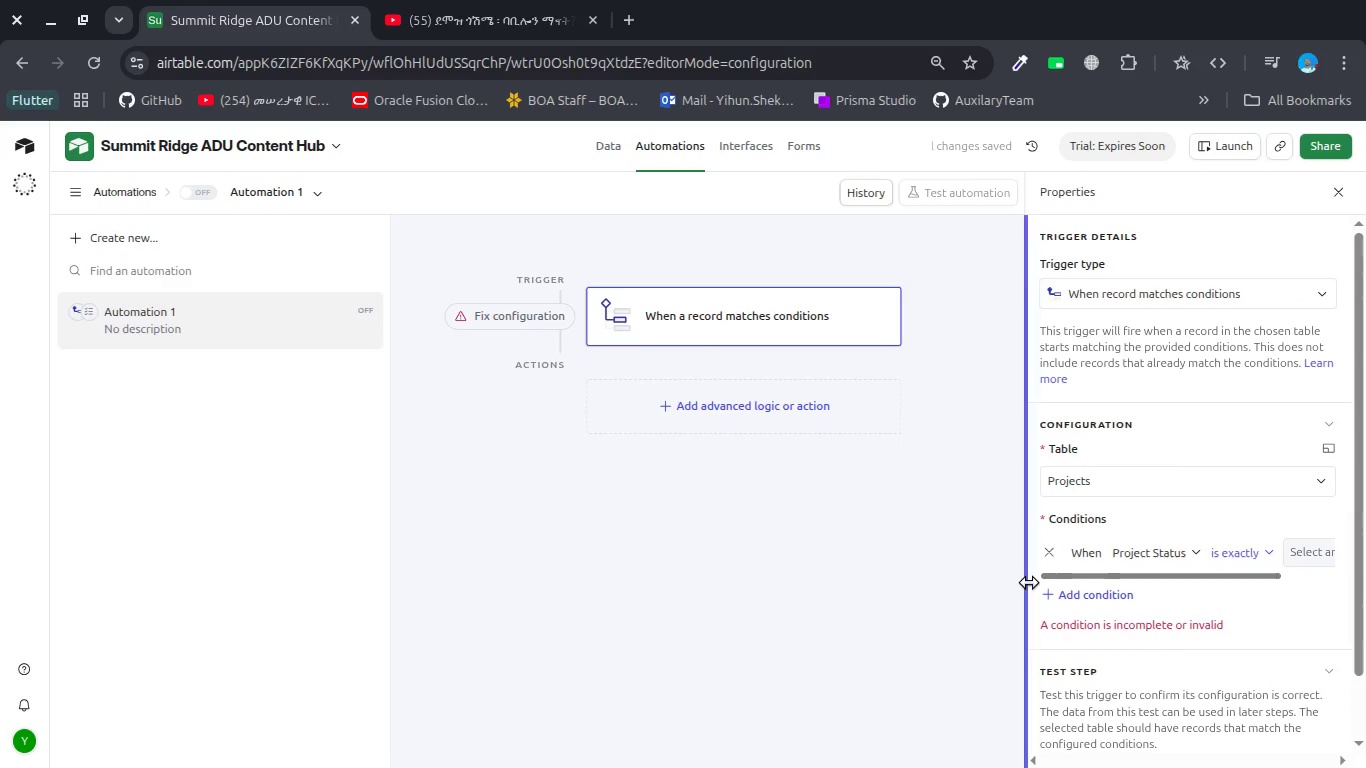 
left_click_drag(start_coordinate=[1028, 582], to_coordinate=[836, 587])
 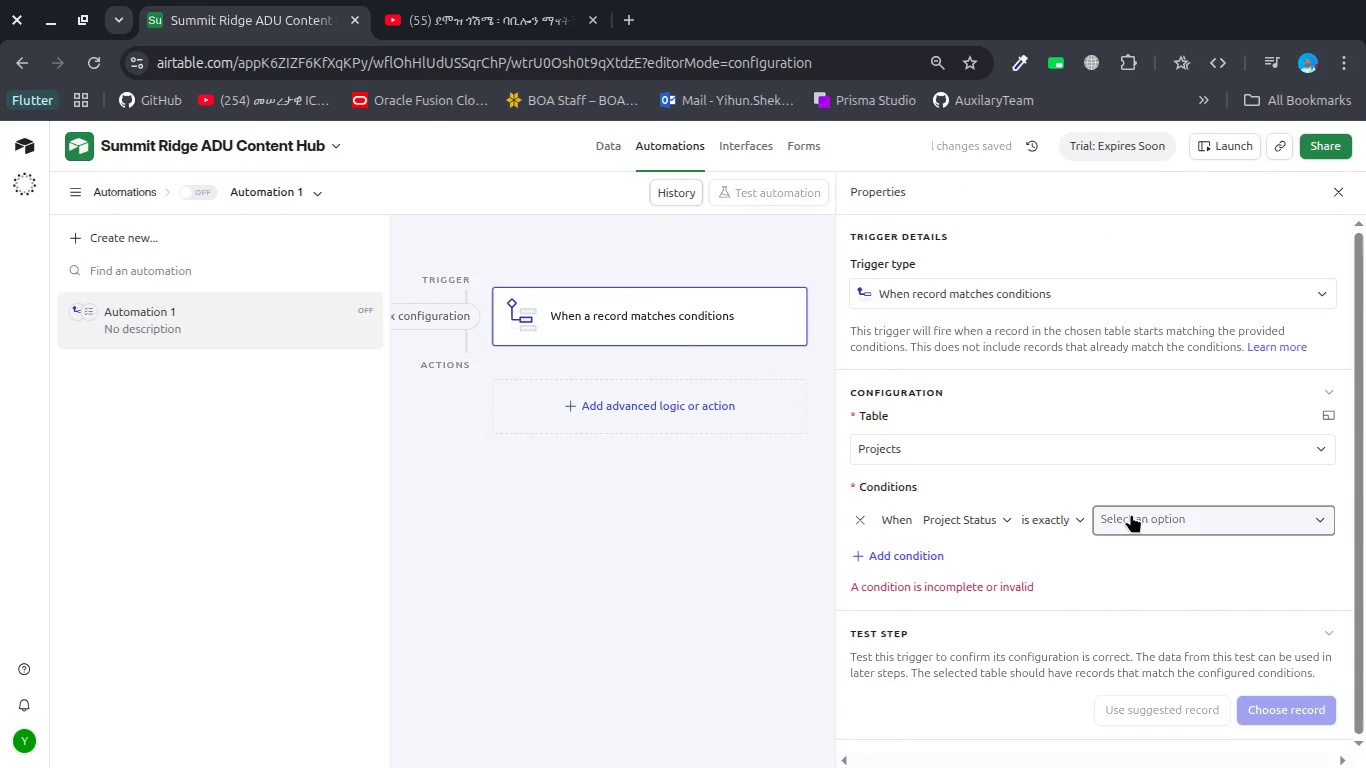 
left_click([1132, 513])
 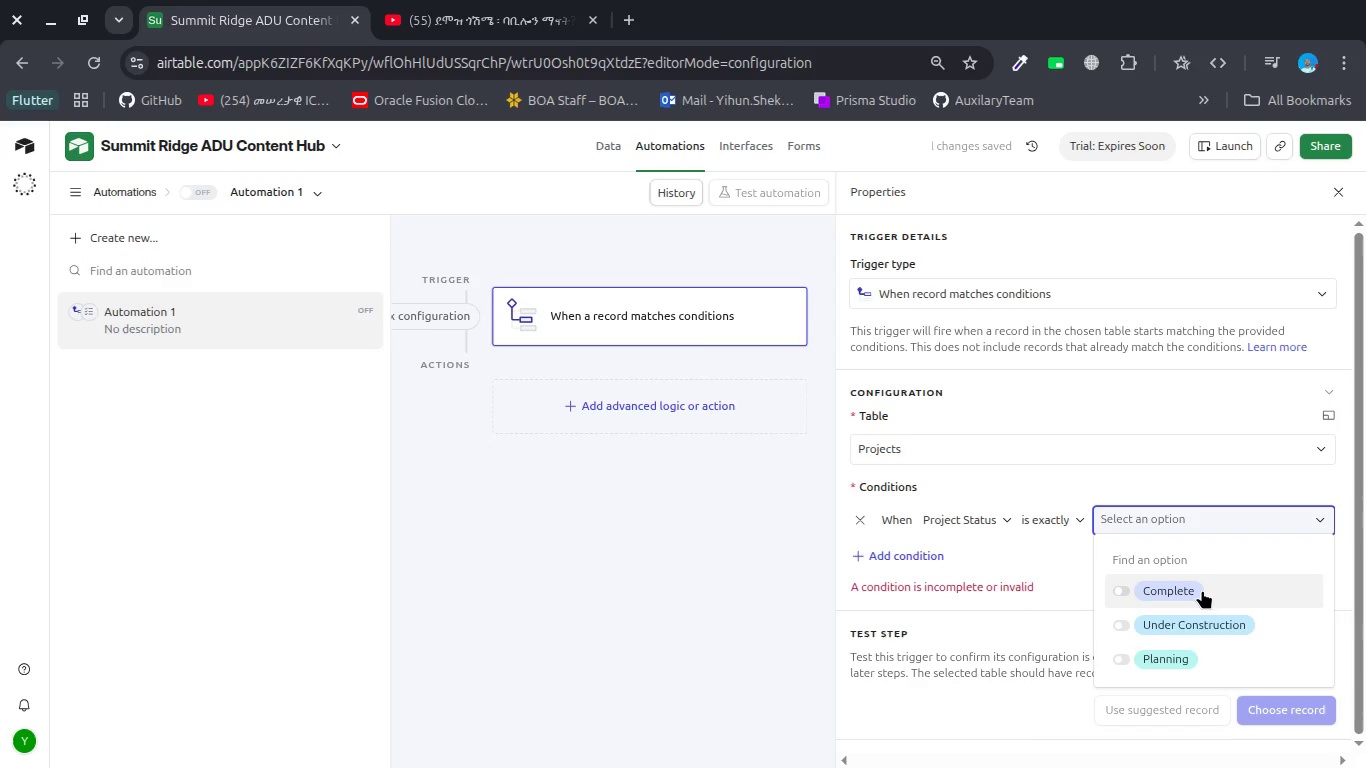 
left_click([1202, 590])
 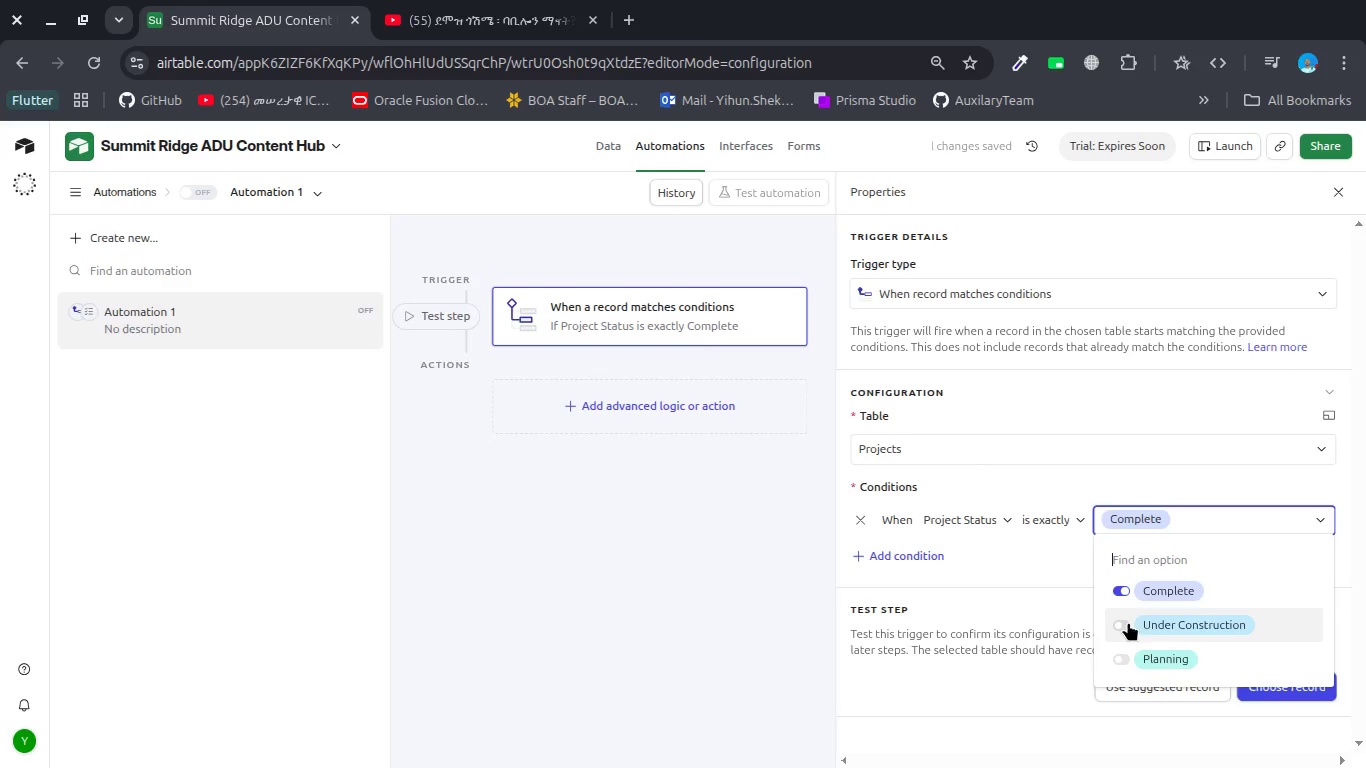 
left_click([1034, 573])
 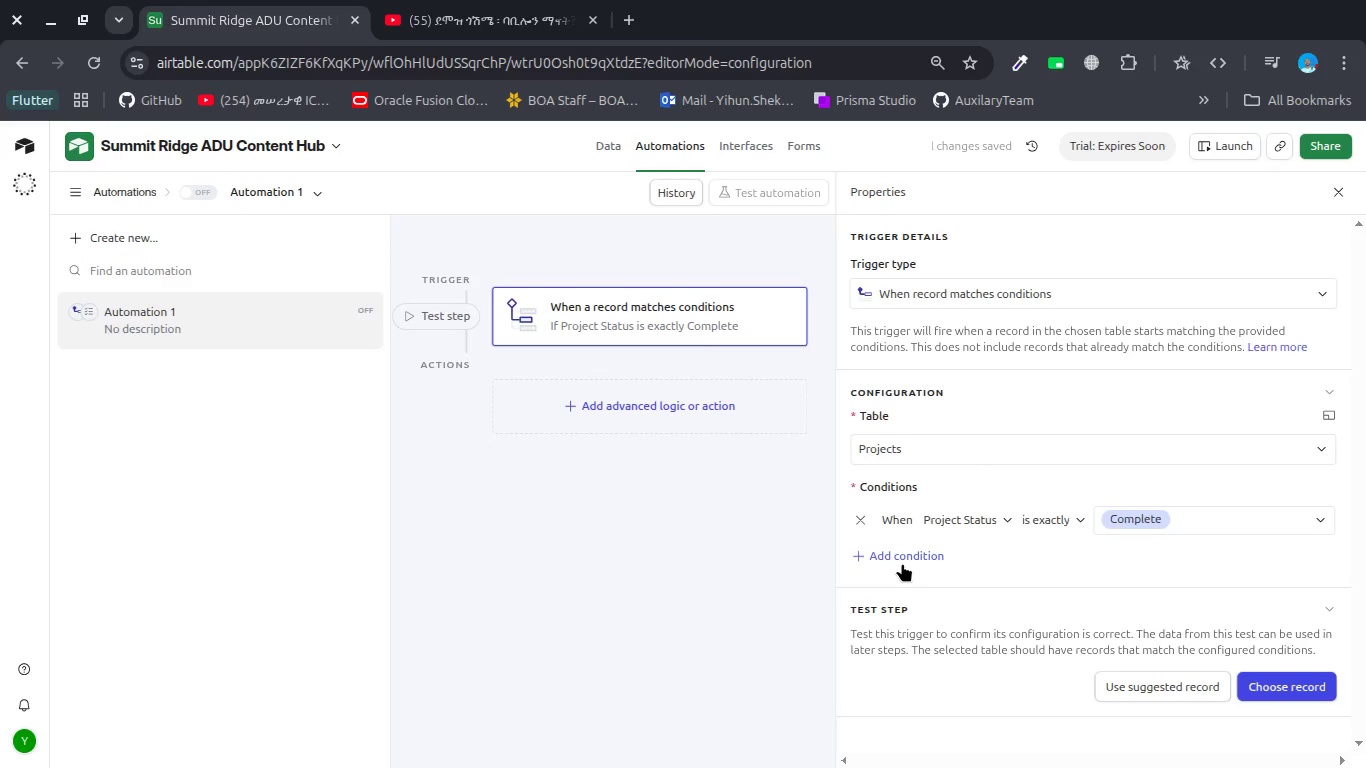 
left_click([901, 563])
 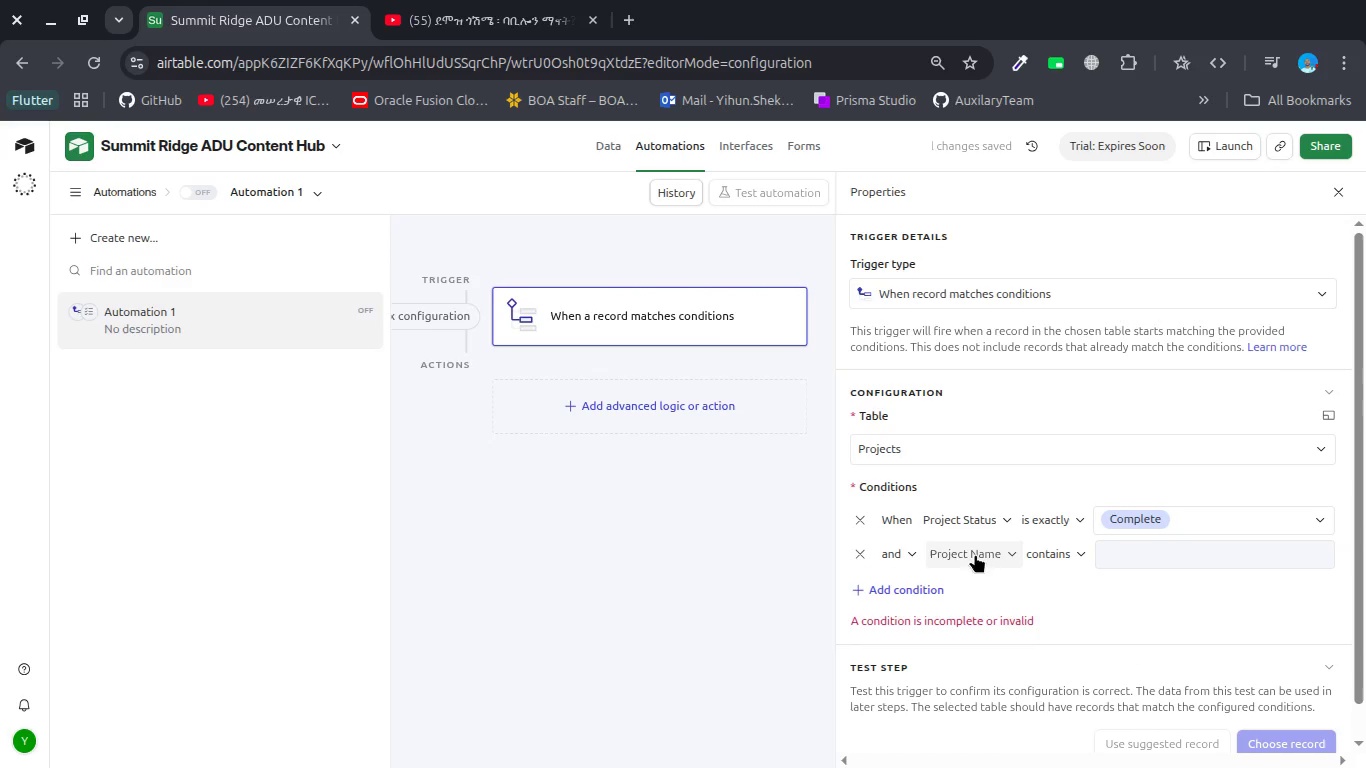 
left_click([985, 545])
 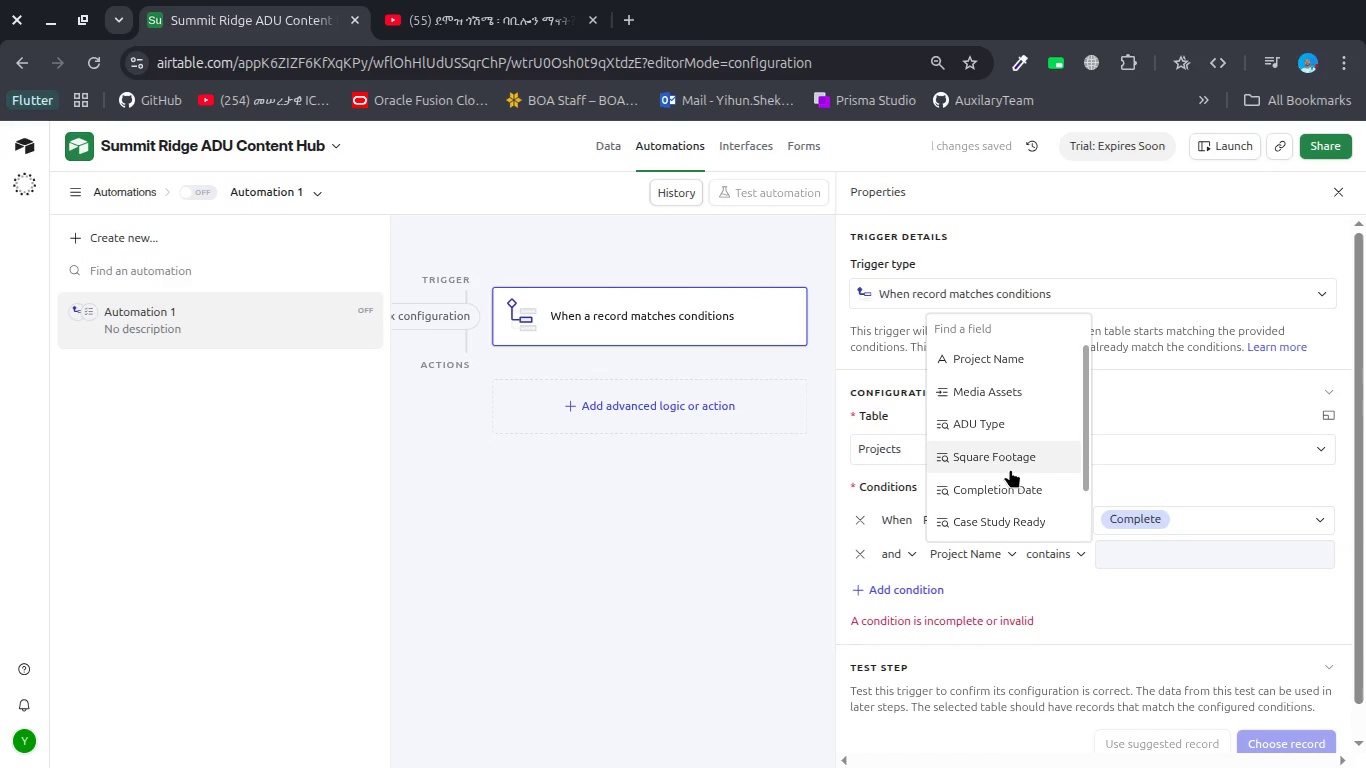 
scroll: coordinate [1010, 469], scroll_direction: down, amount: 2.0
 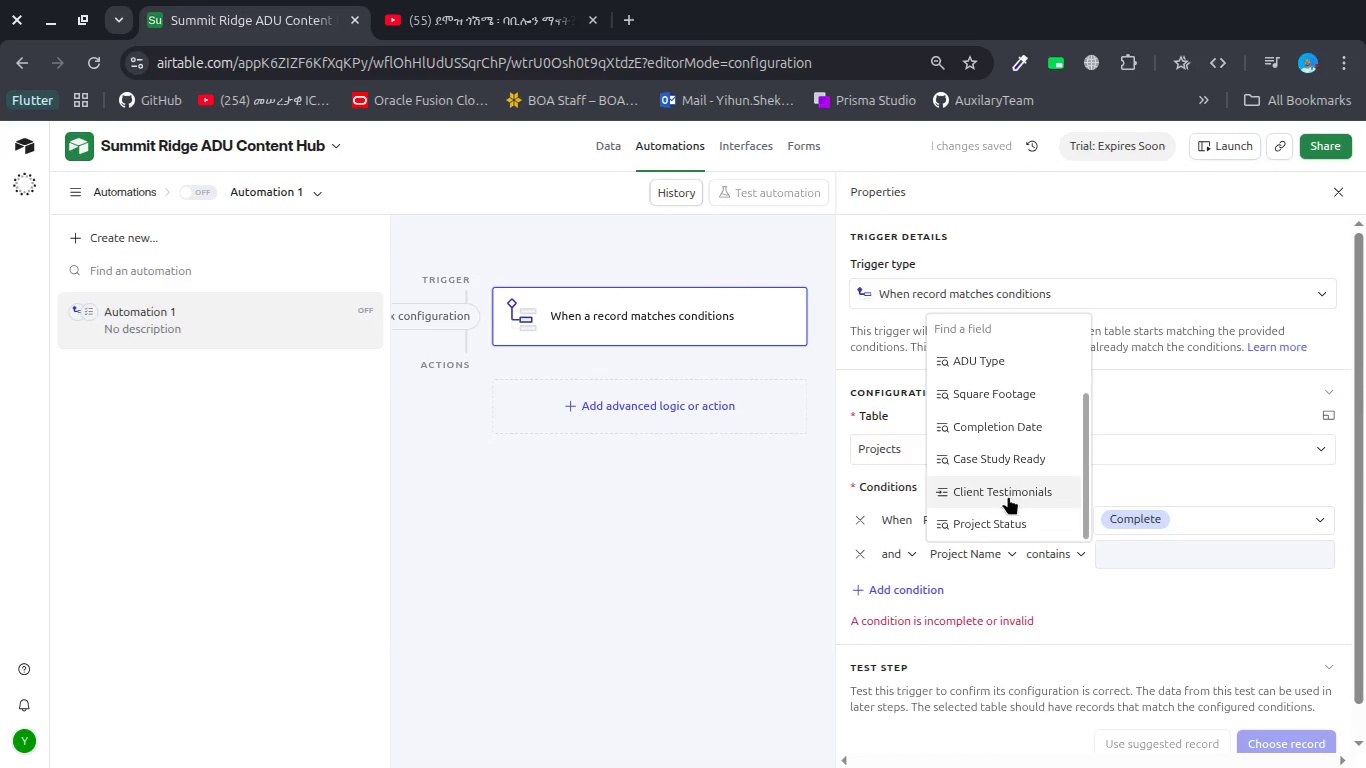 
left_click([1008, 496])
 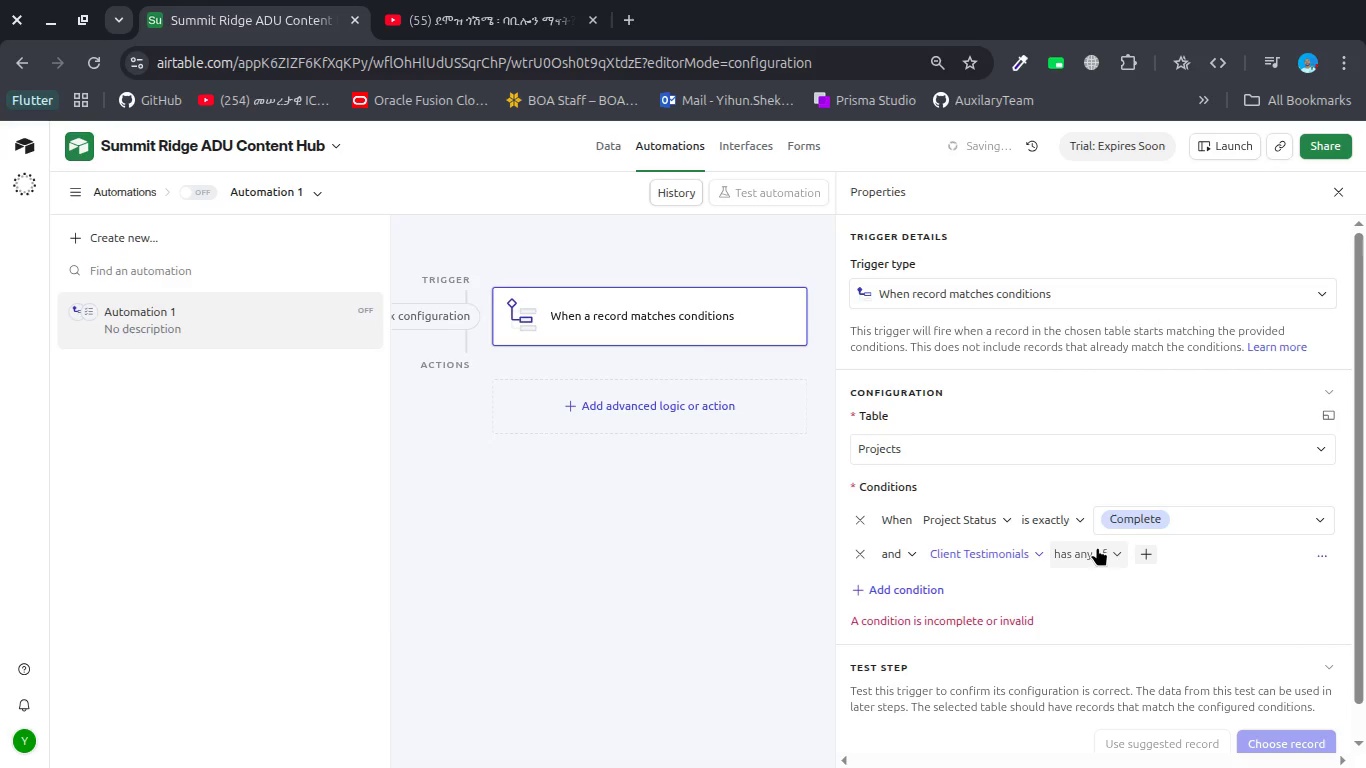 
left_click([1098, 548])
 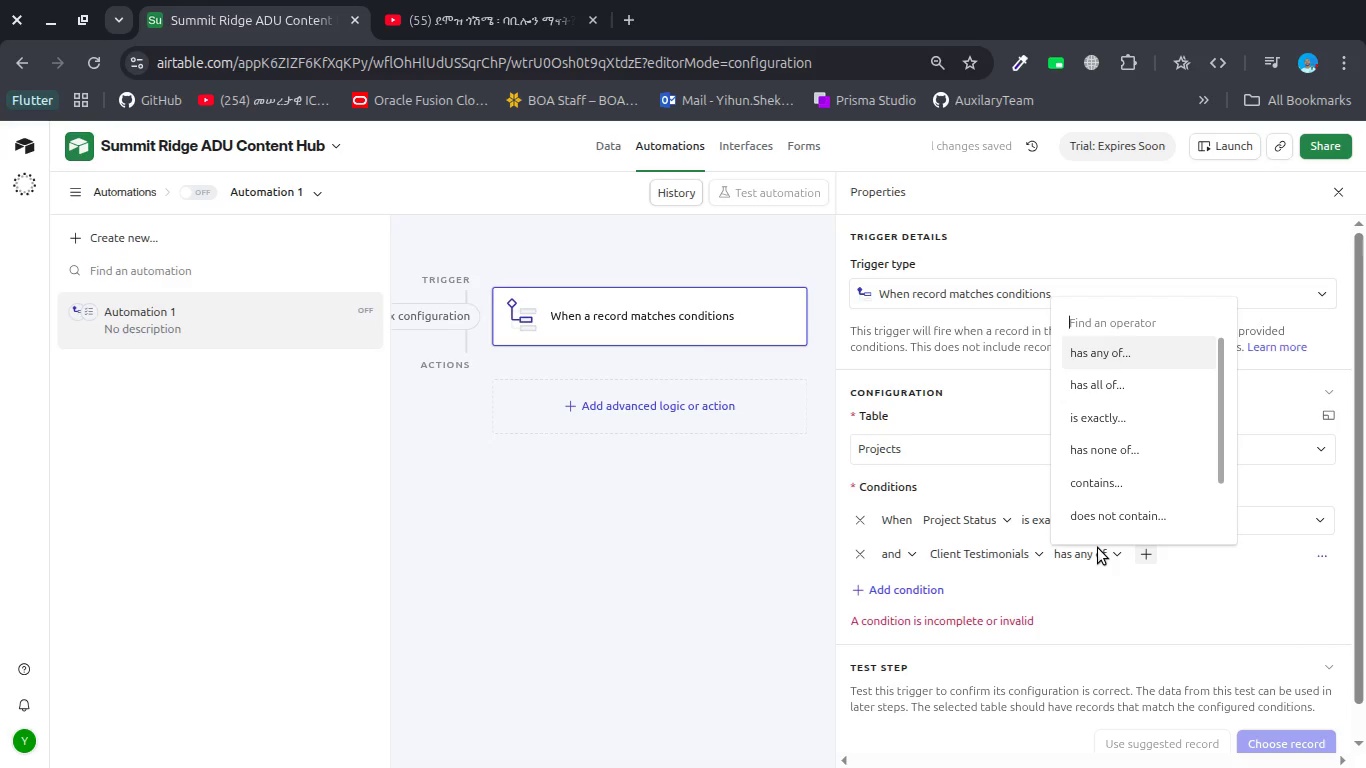 
left_click([1098, 548])
 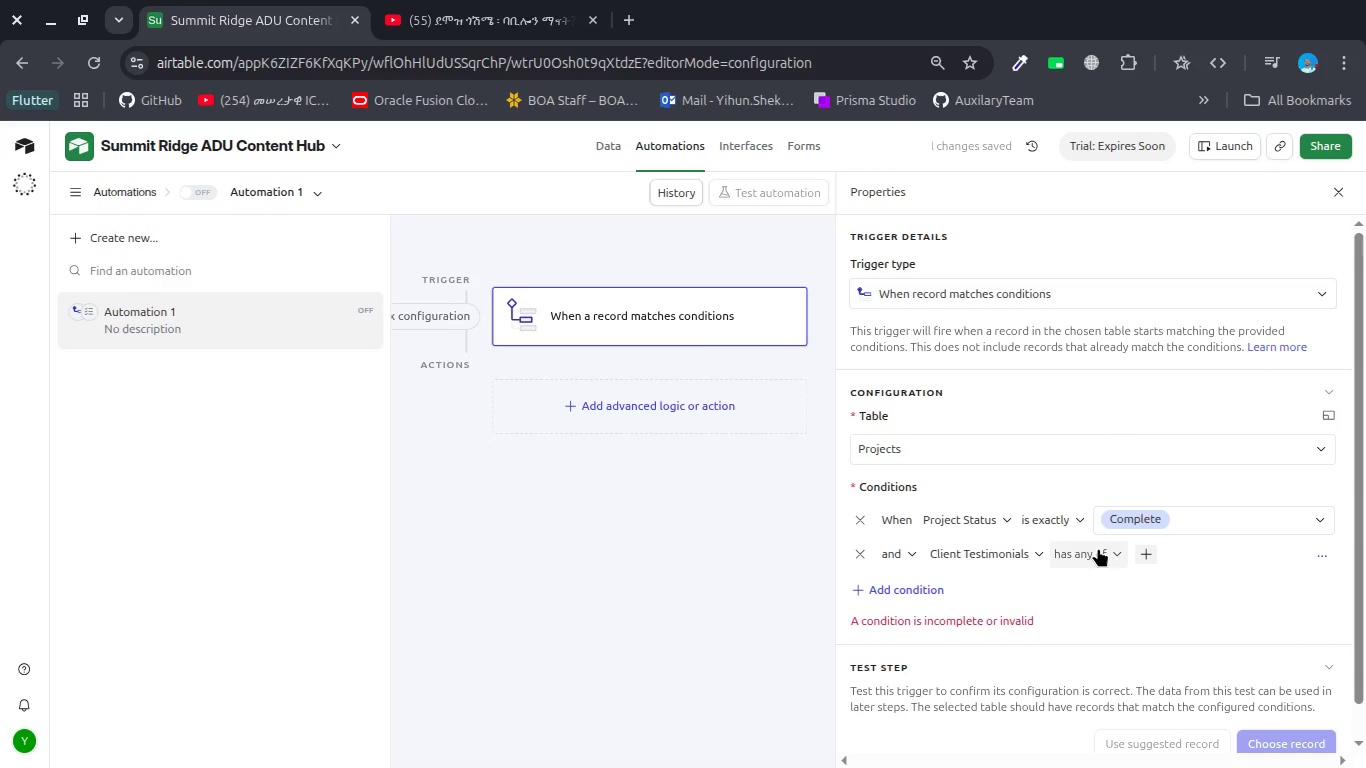 
left_click([1098, 548])
 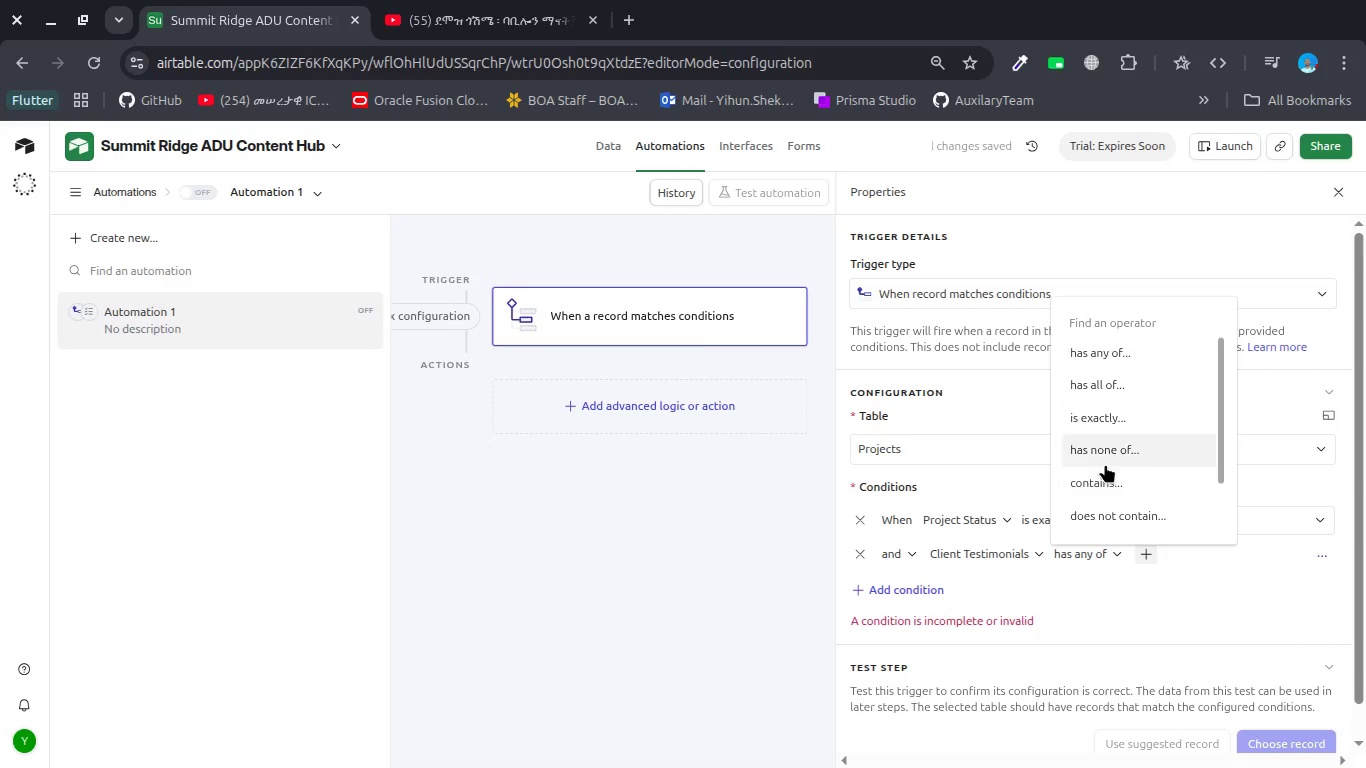 
scroll: coordinate [1105, 464], scroll_direction: down, amount: 6.0
 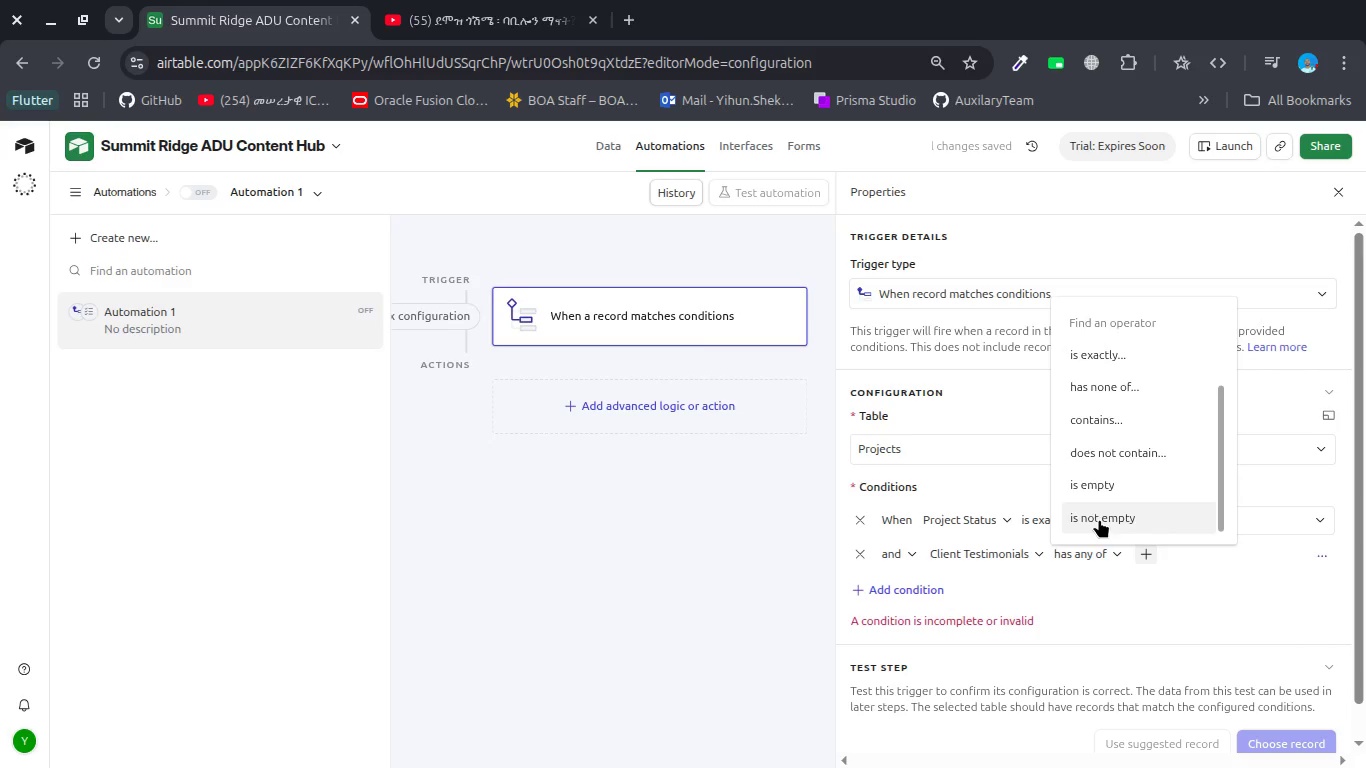 
left_click([1099, 519])
 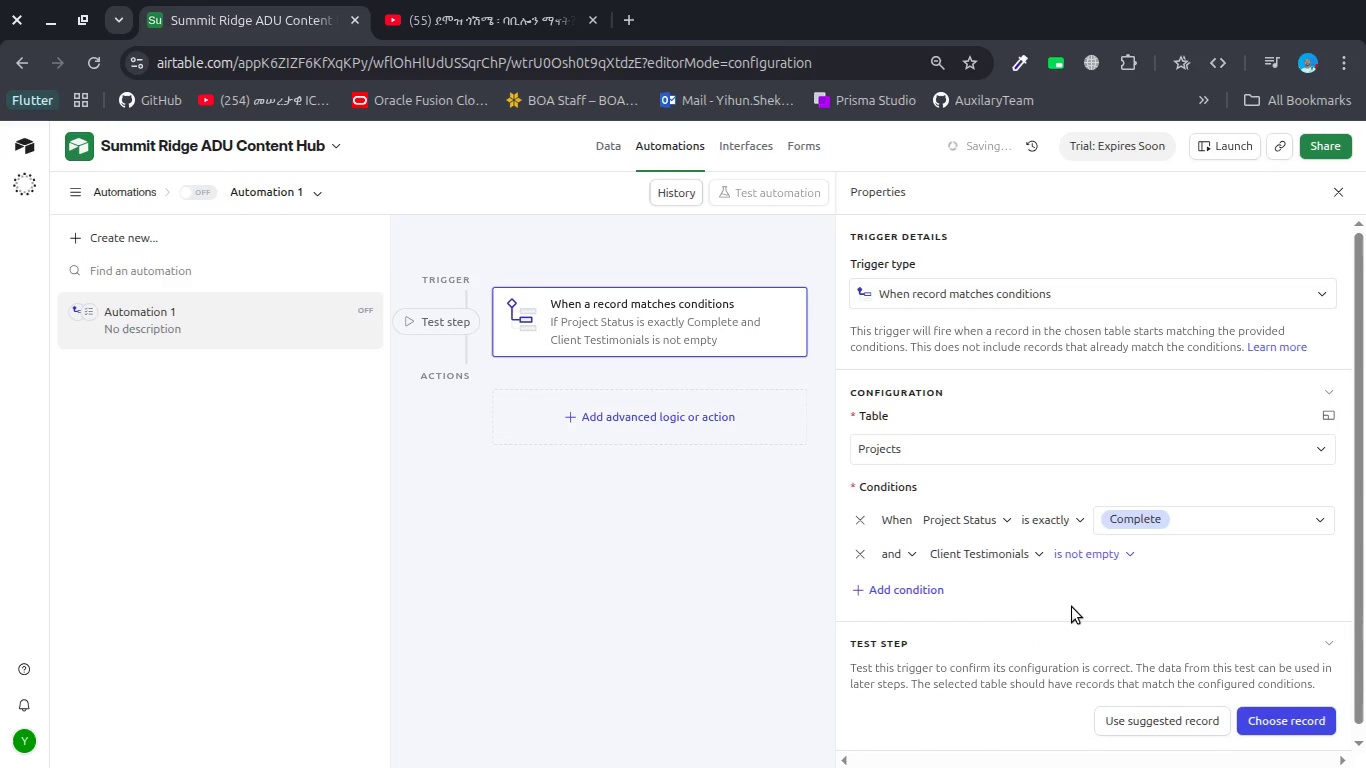 
left_click([1067, 606])
 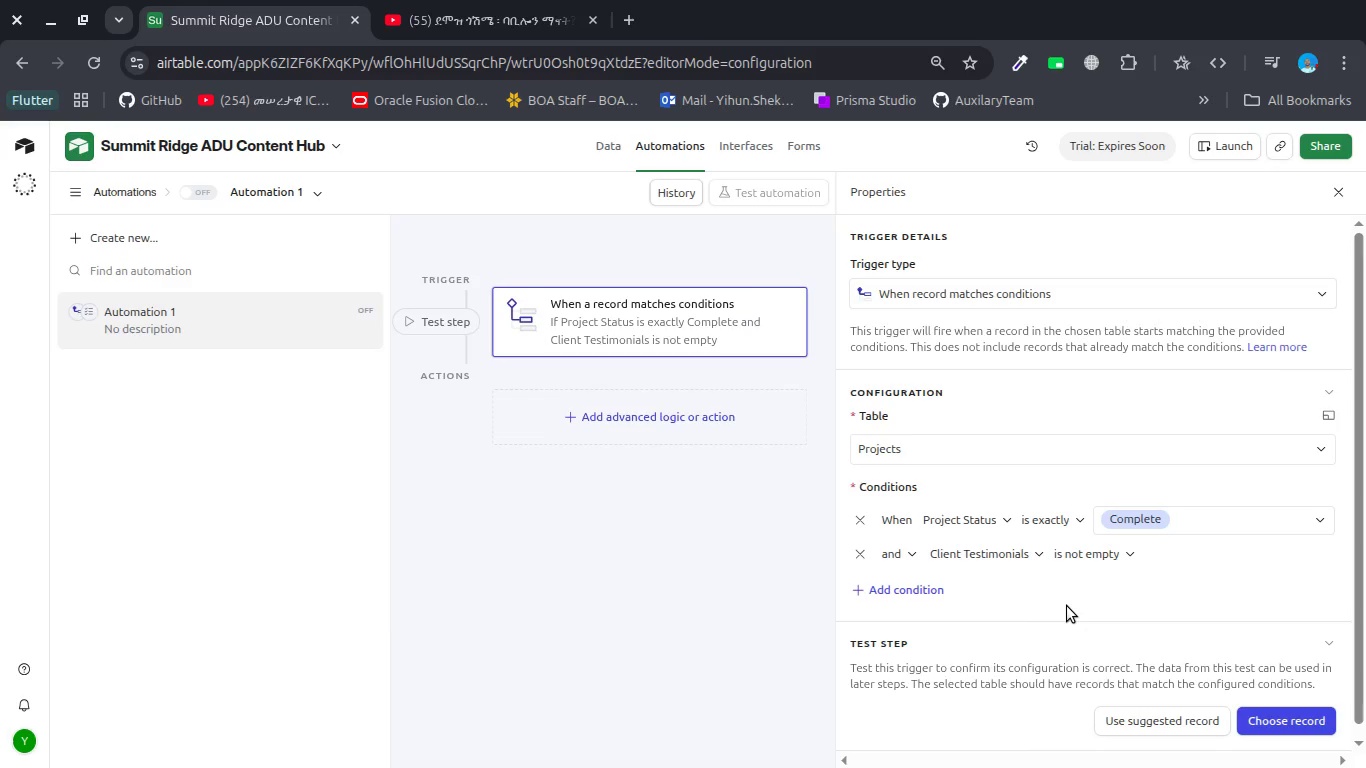 
wait(7.01)
 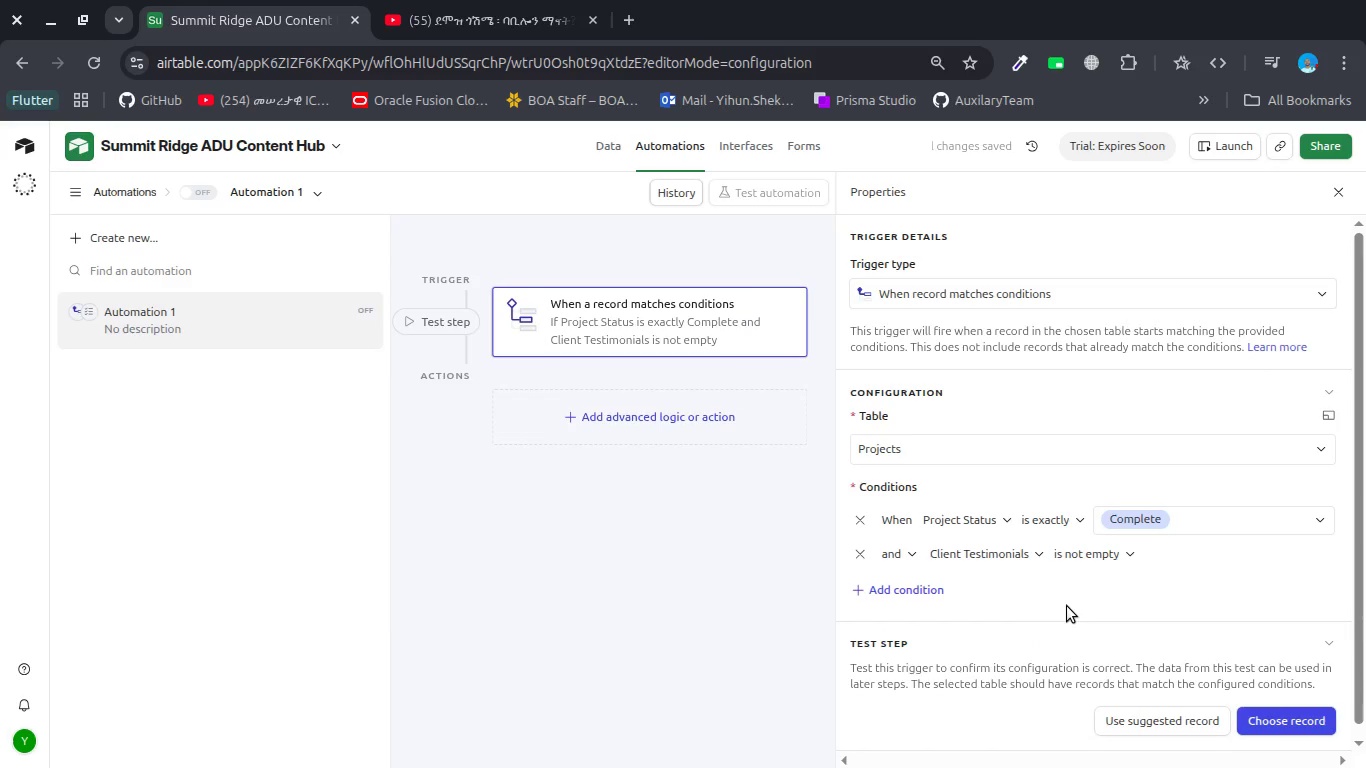 
left_click([665, 410])
 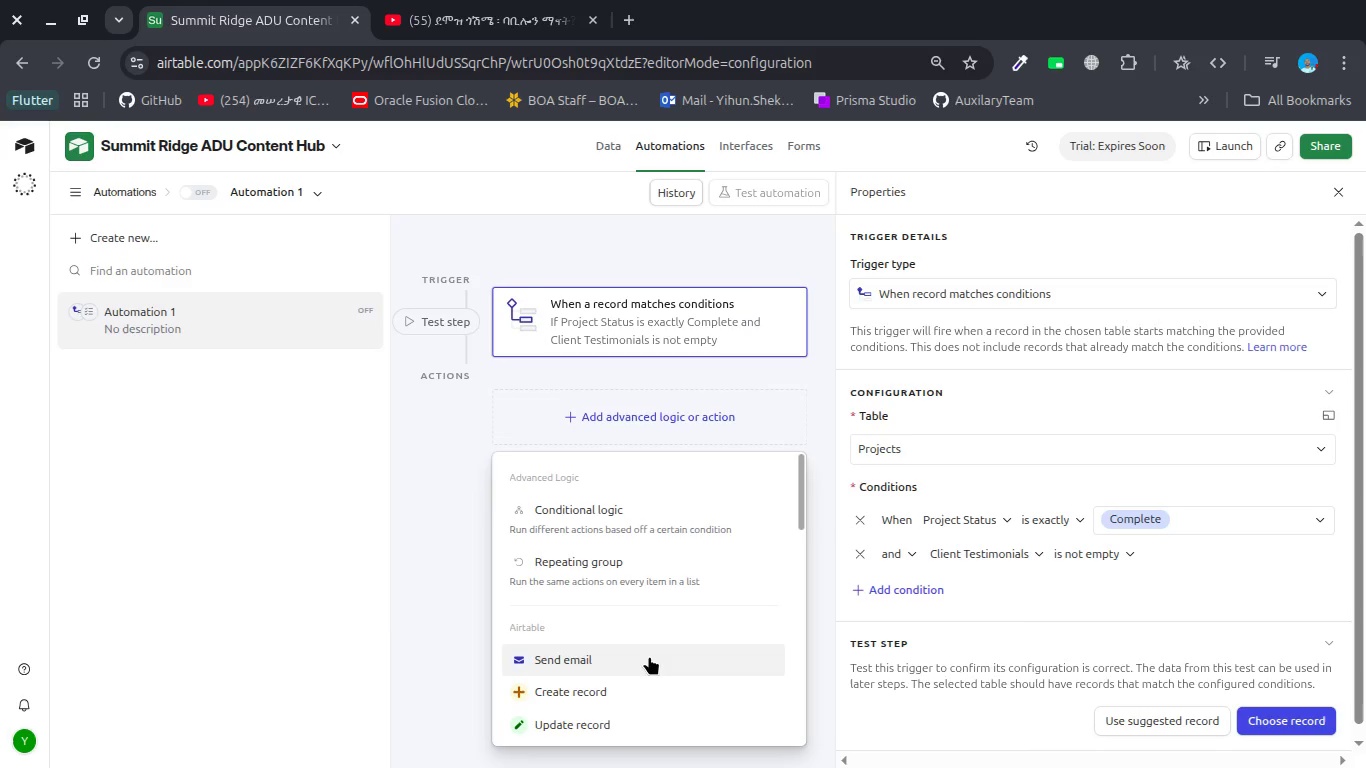 
scroll: coordinate [649, 656], scroll_direction: down, amount: 1.0
 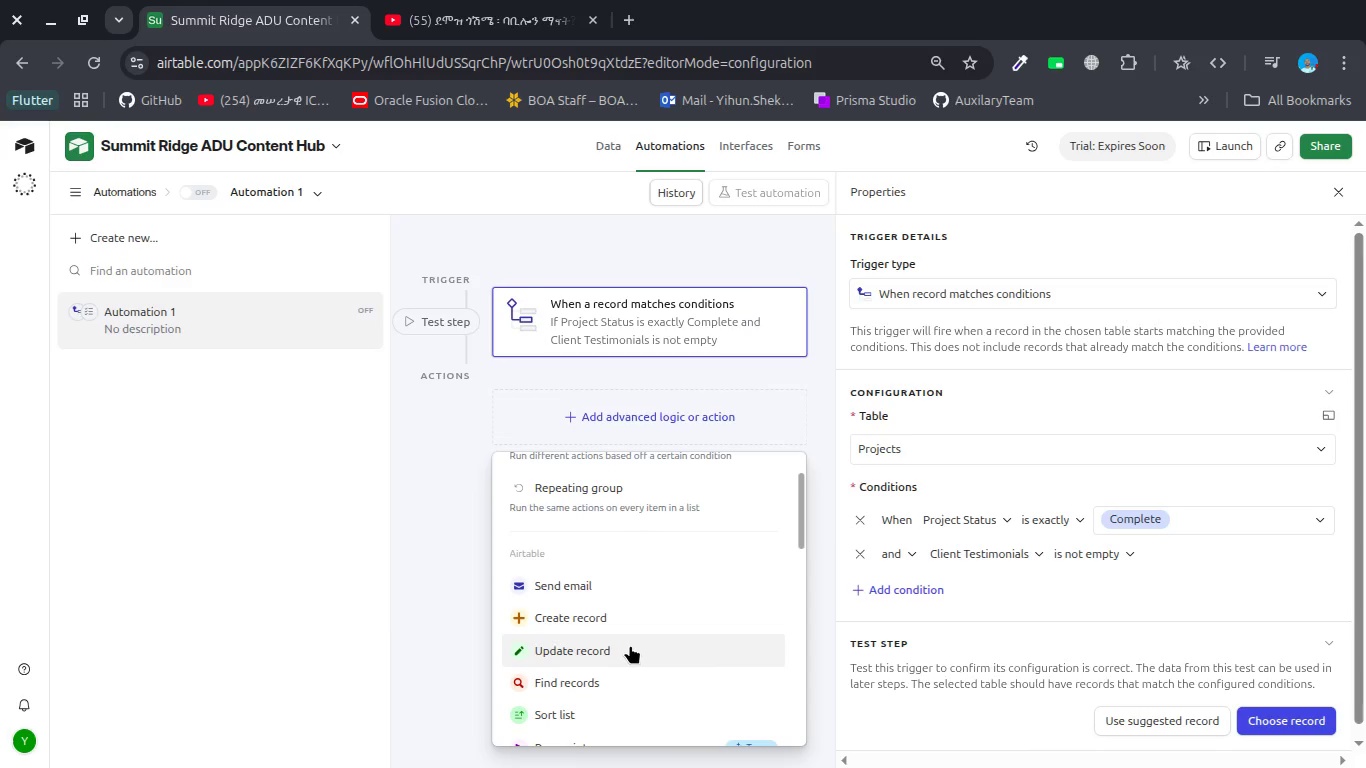 
left_click([630, 645])
 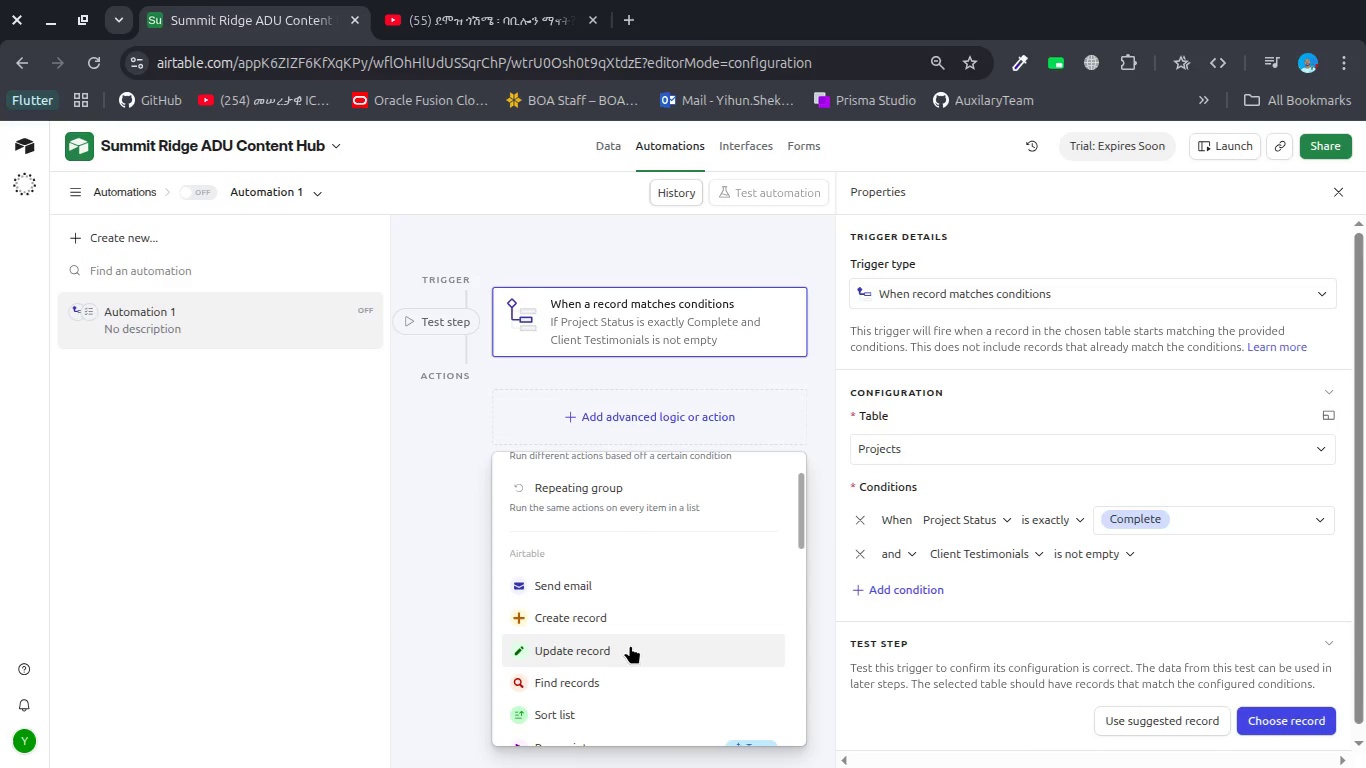 
left_click_drag(start_coordinate=[630, 645], to_coordinate=[532, 324])
 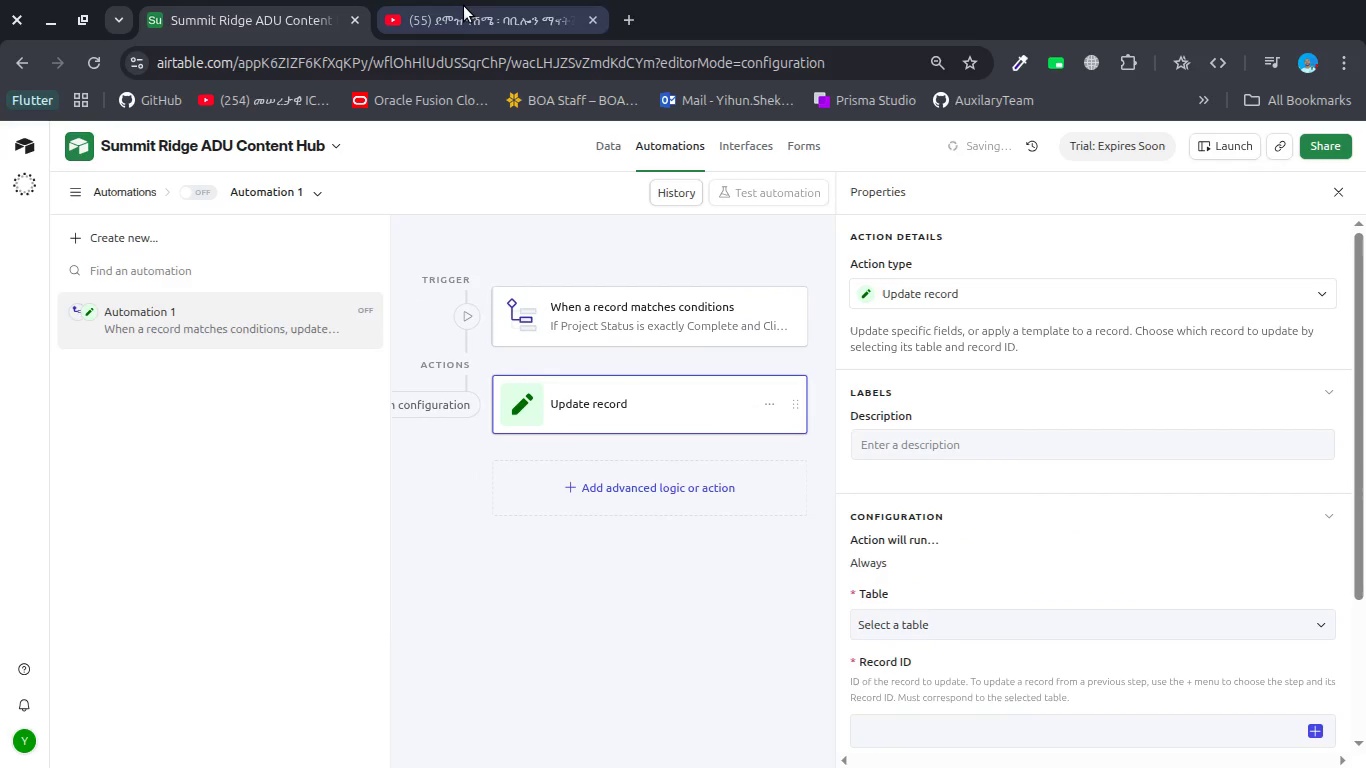 
left_click([464, 5])
 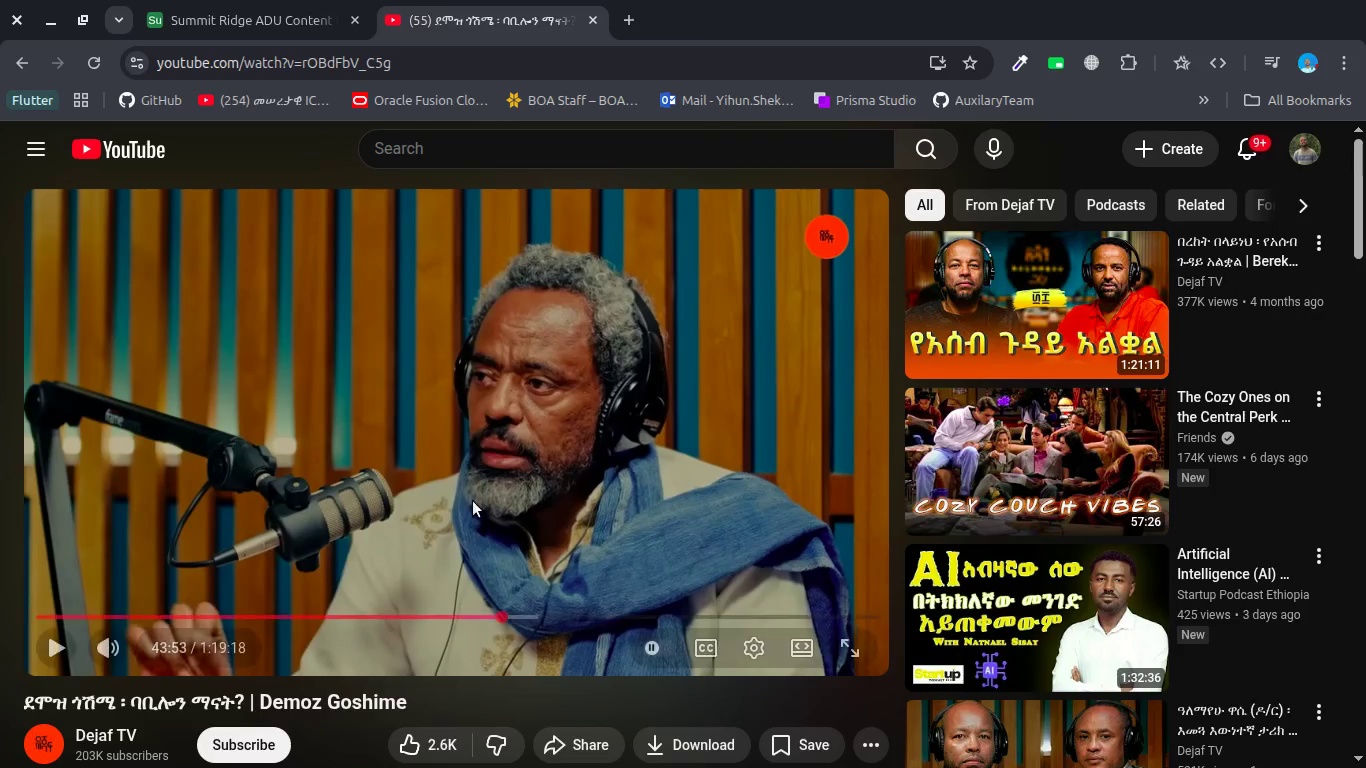 
left_click([473, 501])
 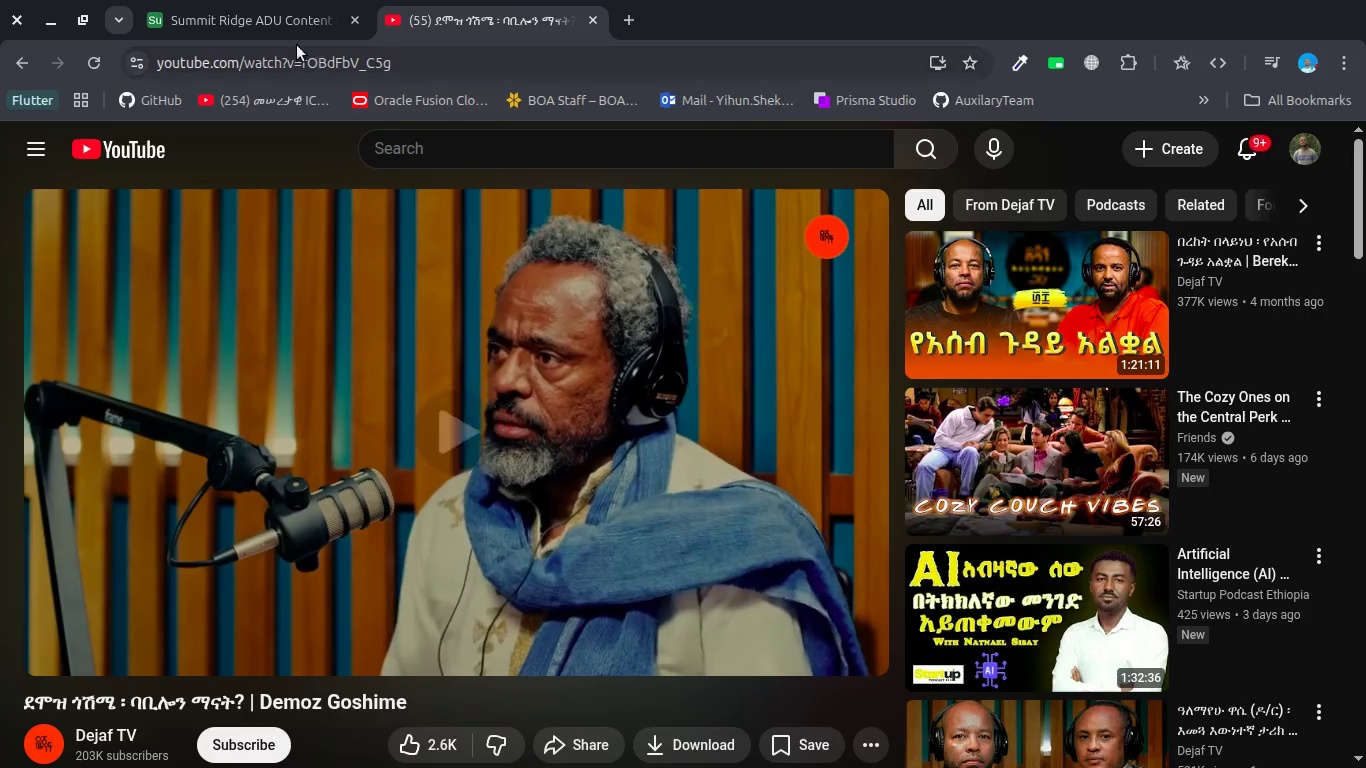 
left_click([278, 19])
 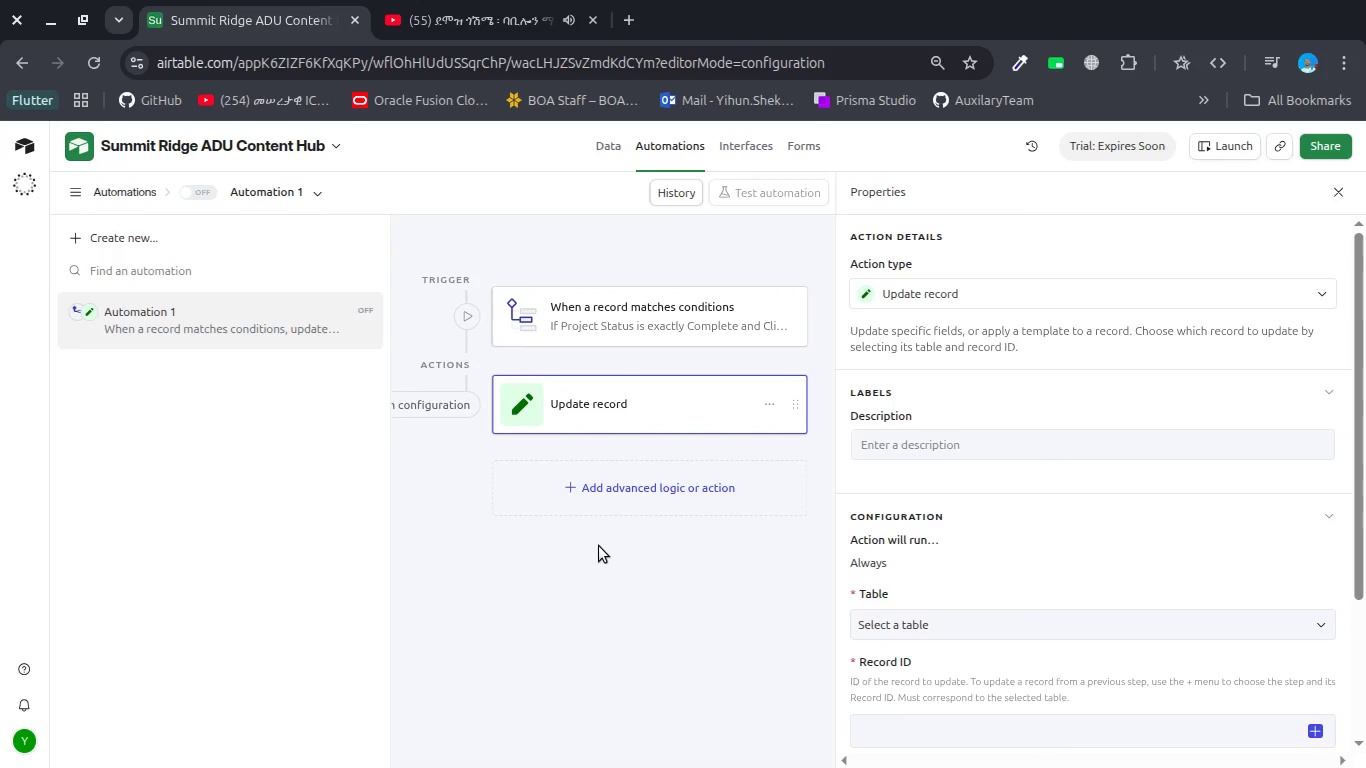 
wait(13.4)
 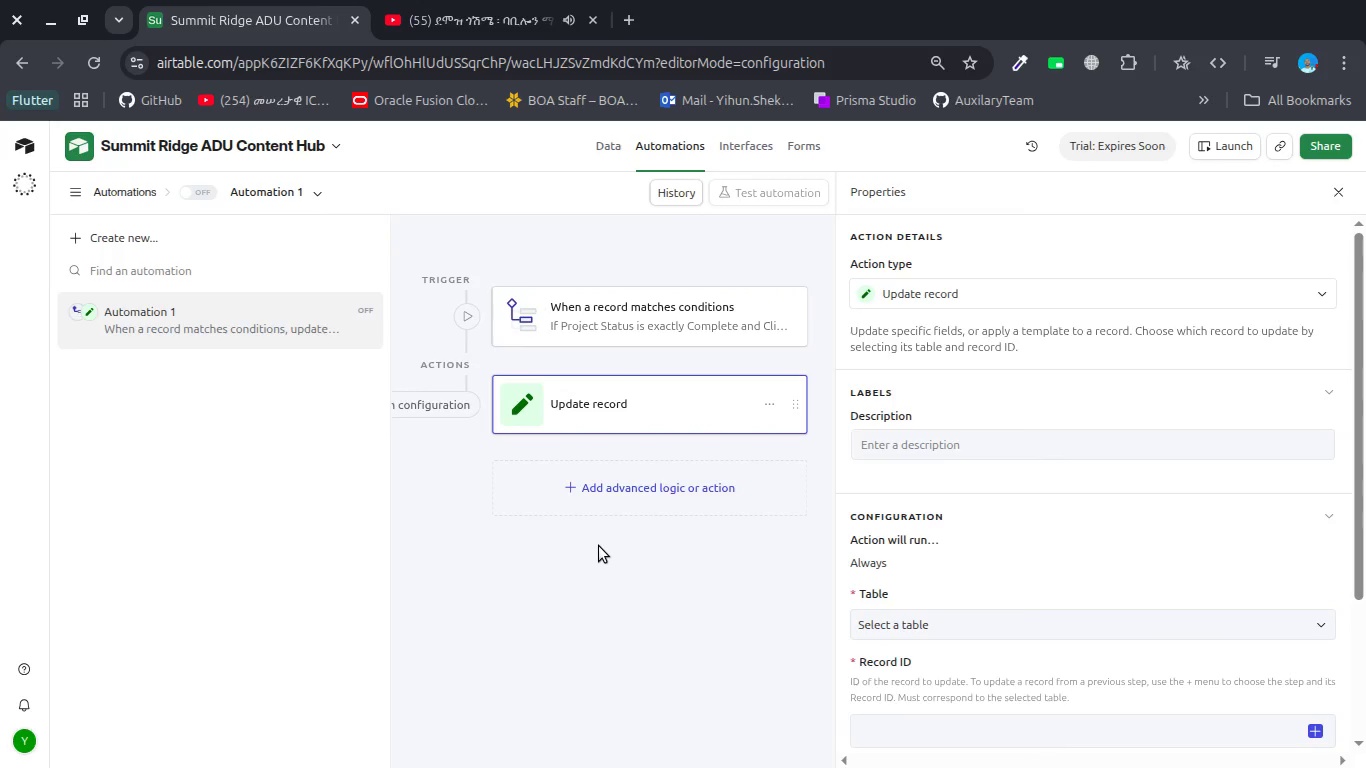 
left_click([901, 616])
 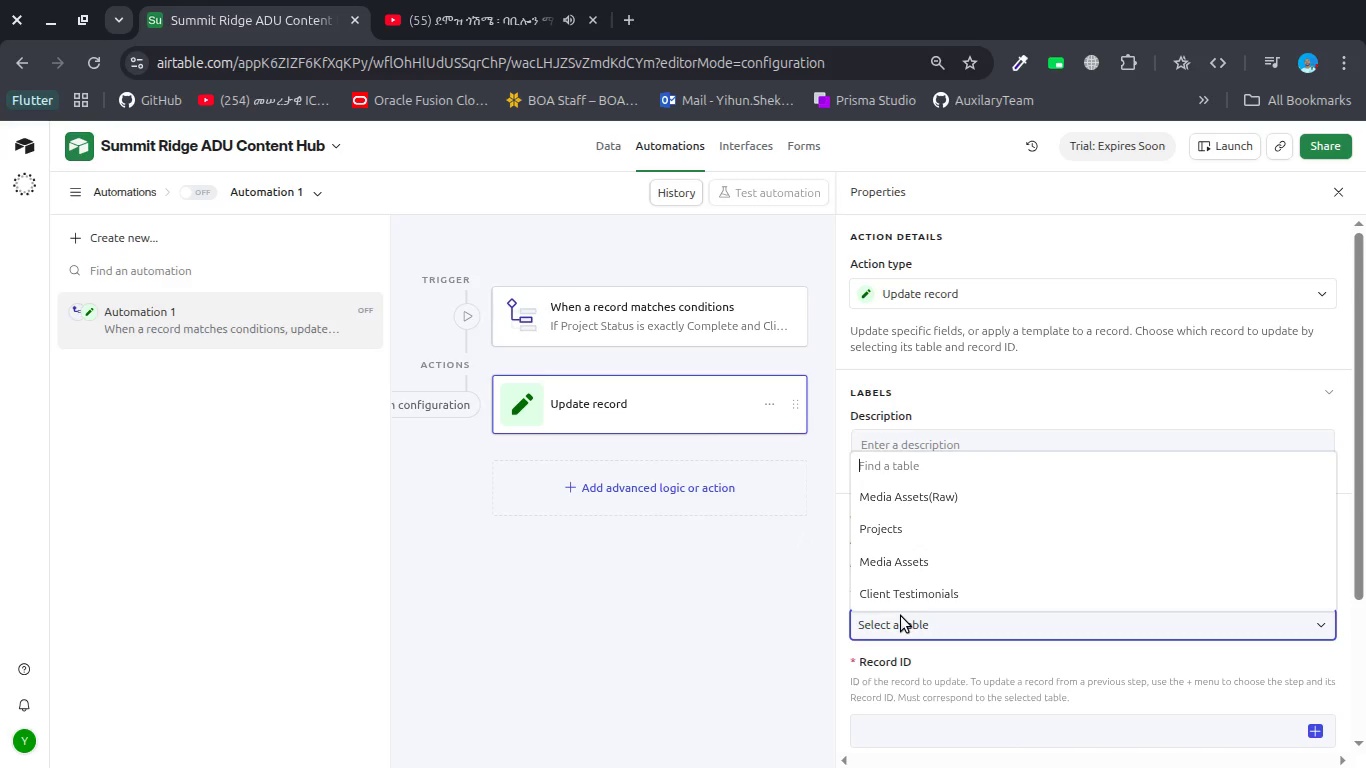 
scroll: coordinate [901, 616], scroll_direction: down, amount: 1.0
 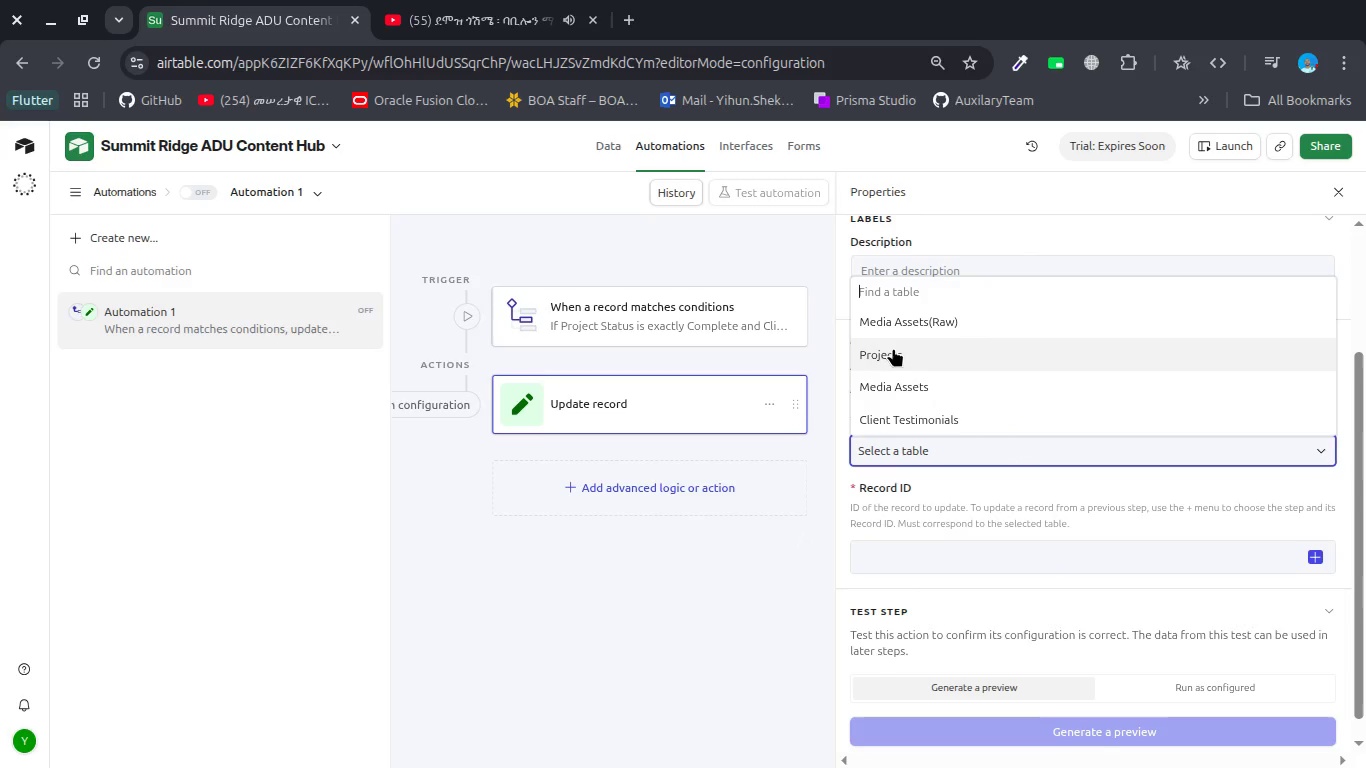 
left_click([893, 347])
 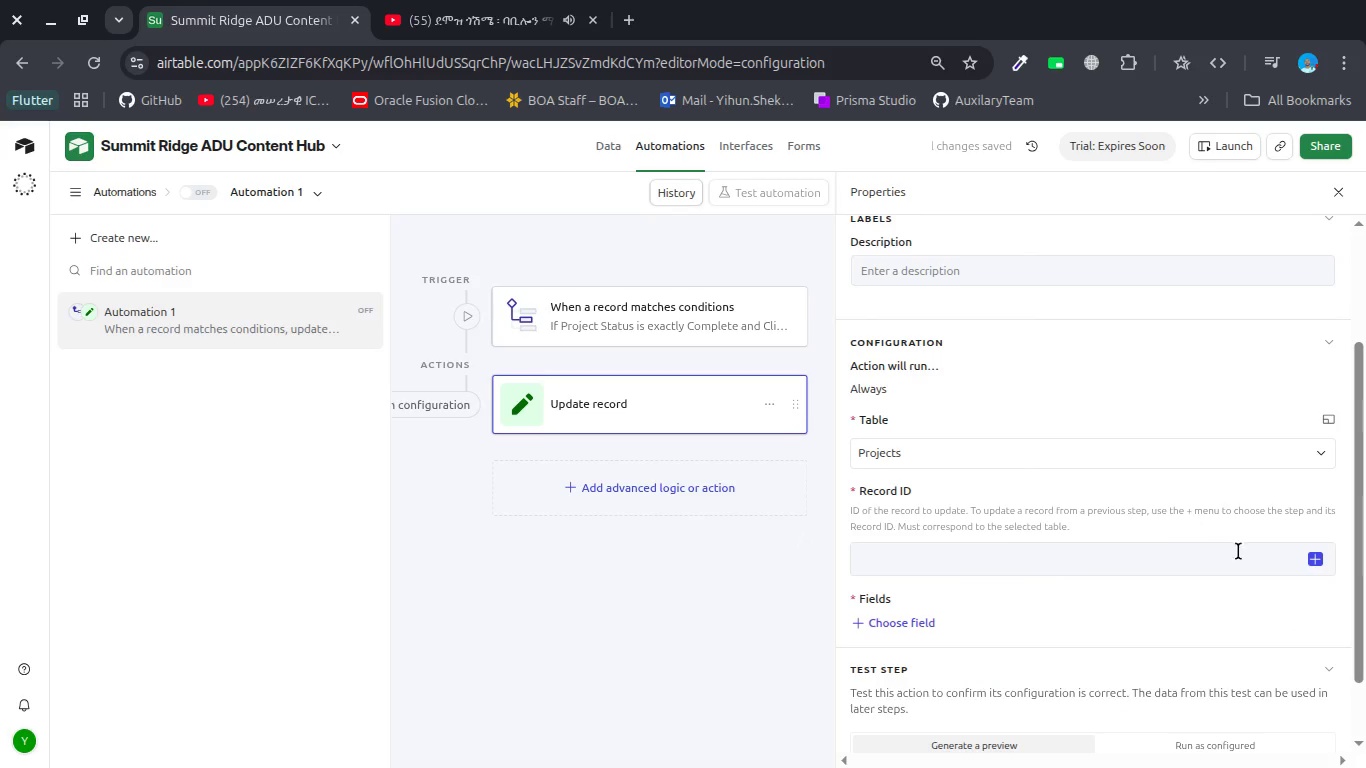 
left_click([1312, 556])
 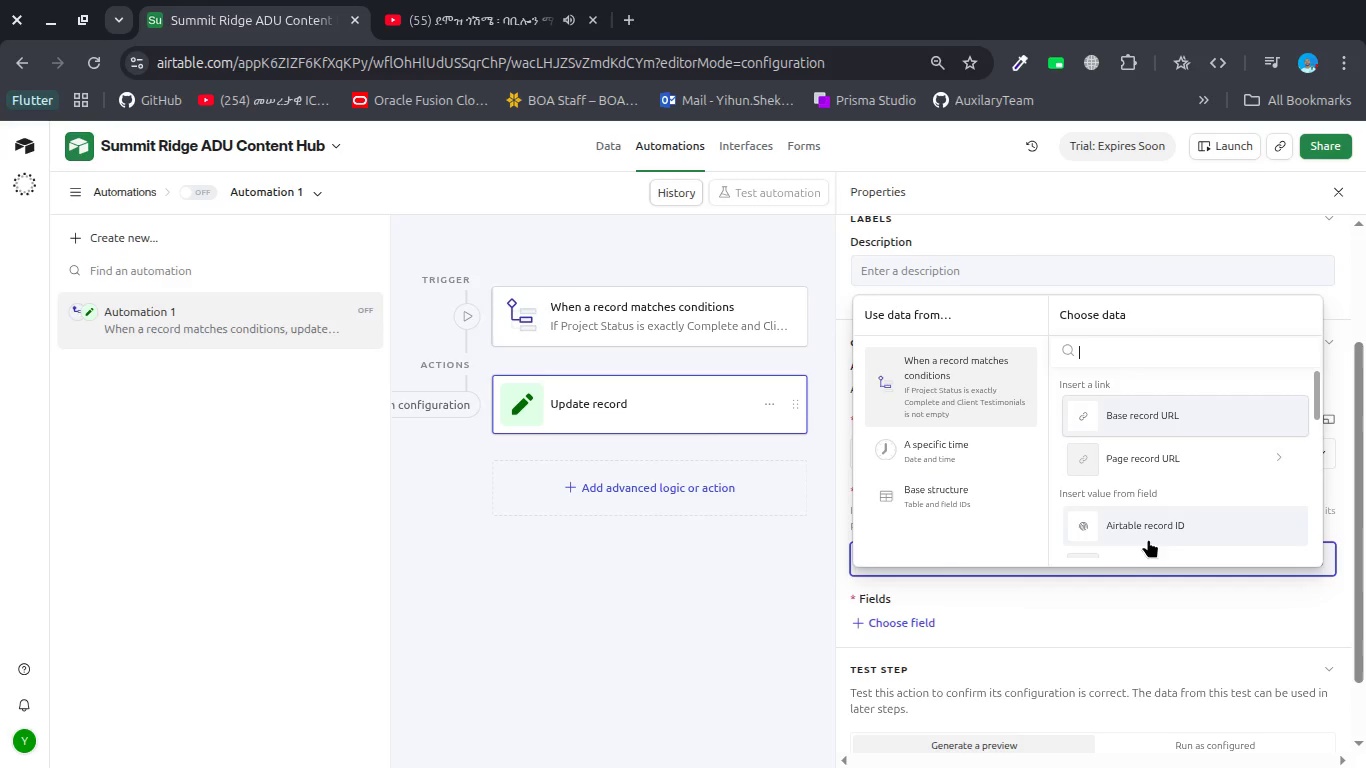 
left_click([1158, 521])
 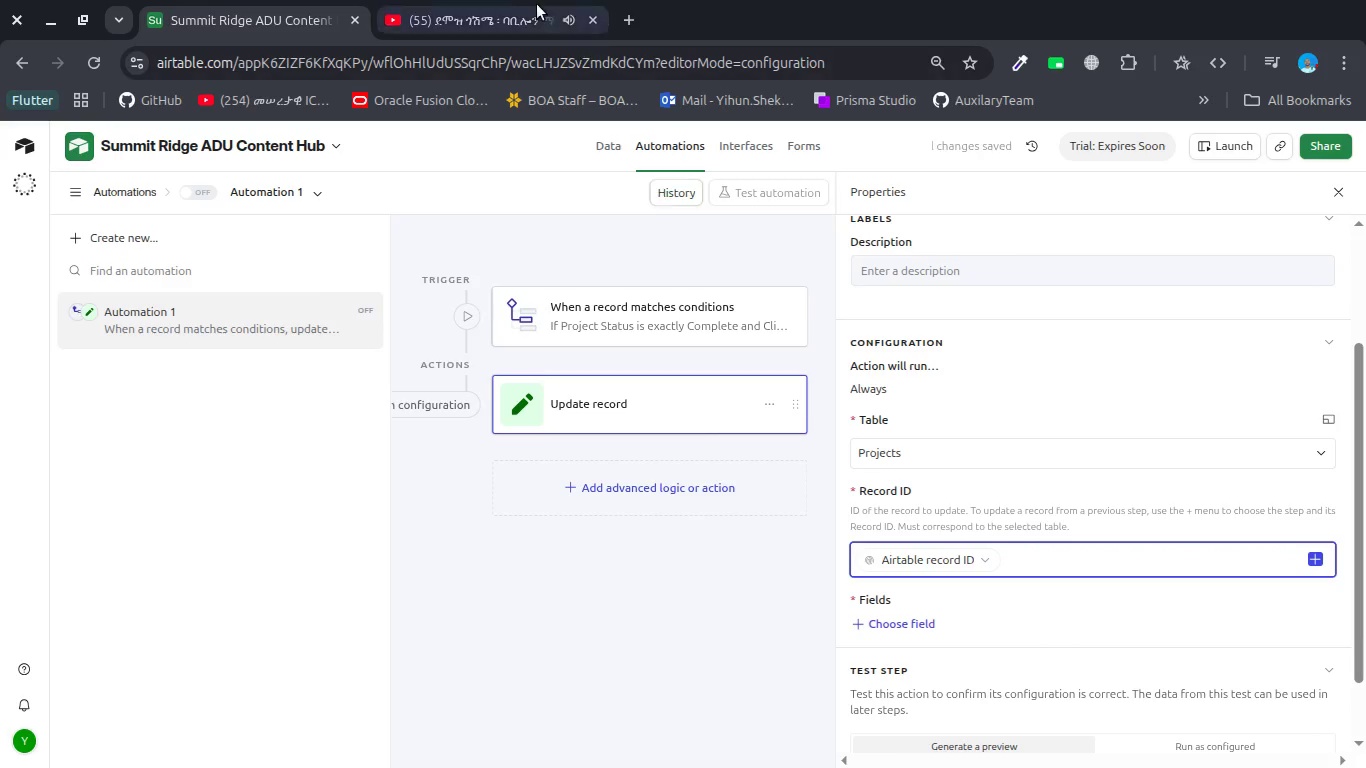 
left_click([494, 3])
 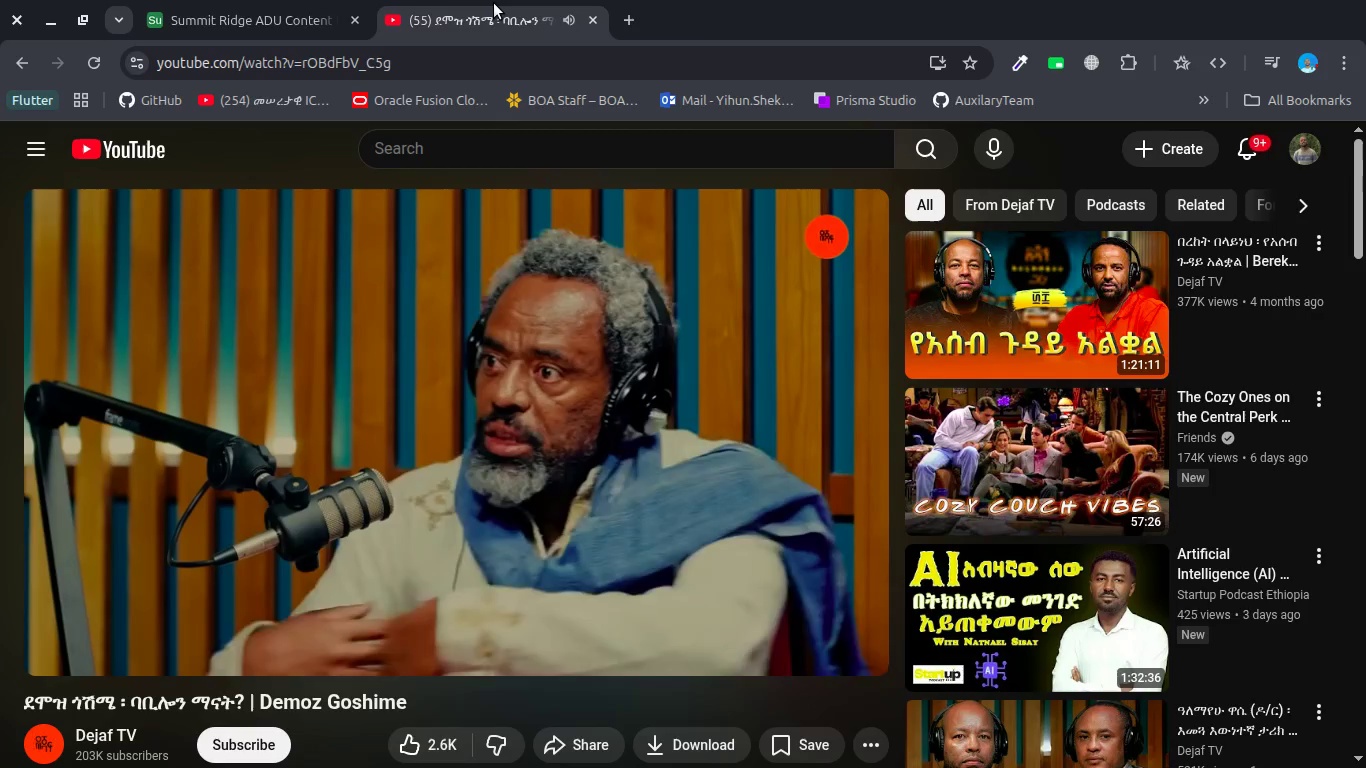 
key(ArrowLeft)
 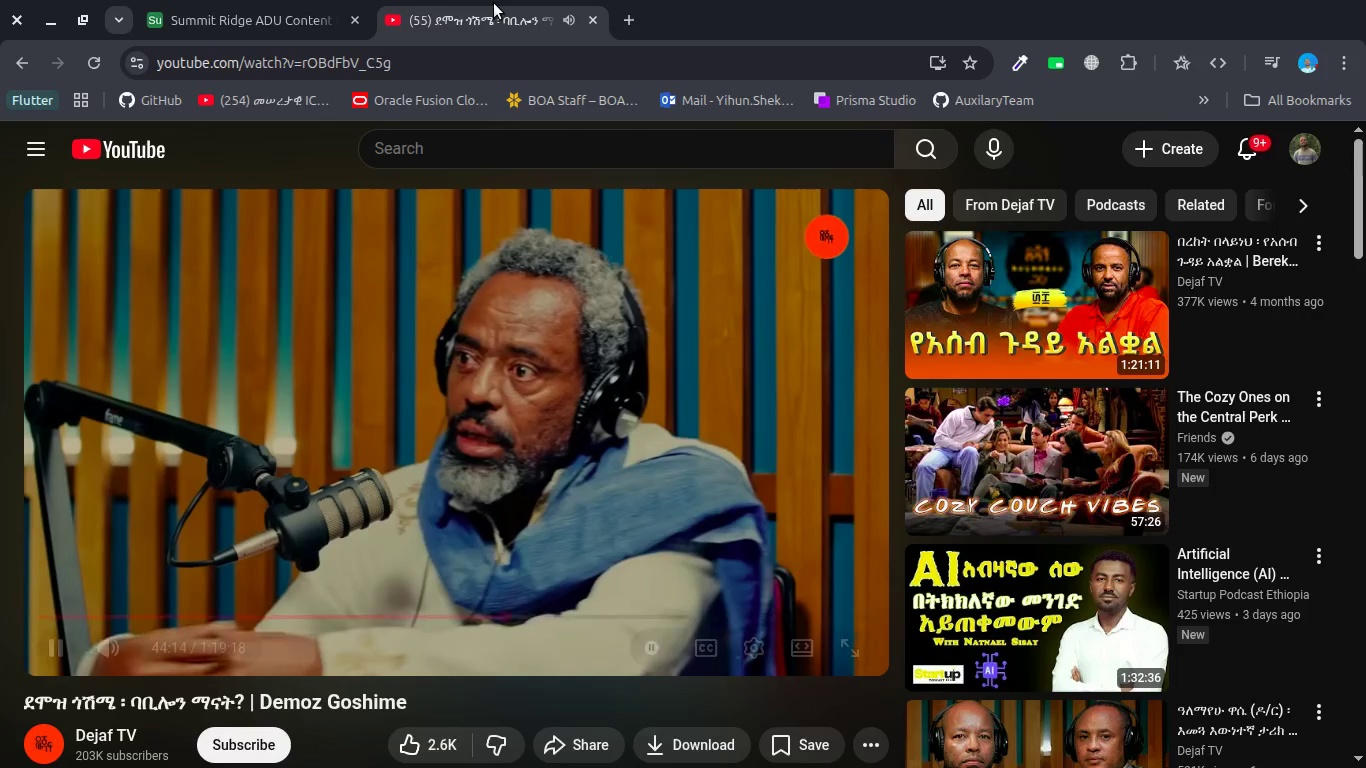 
key(ArrowLeft)
 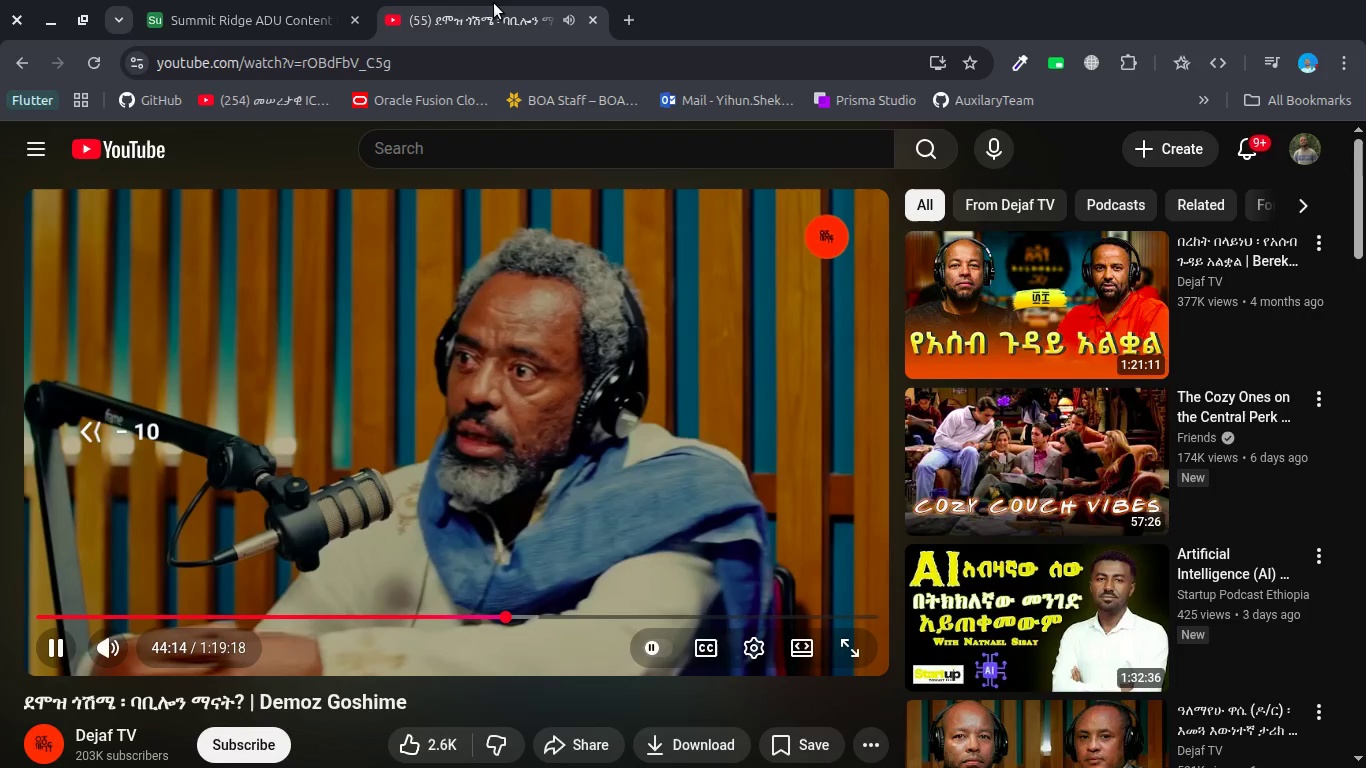 
key(ArrowLeft)
 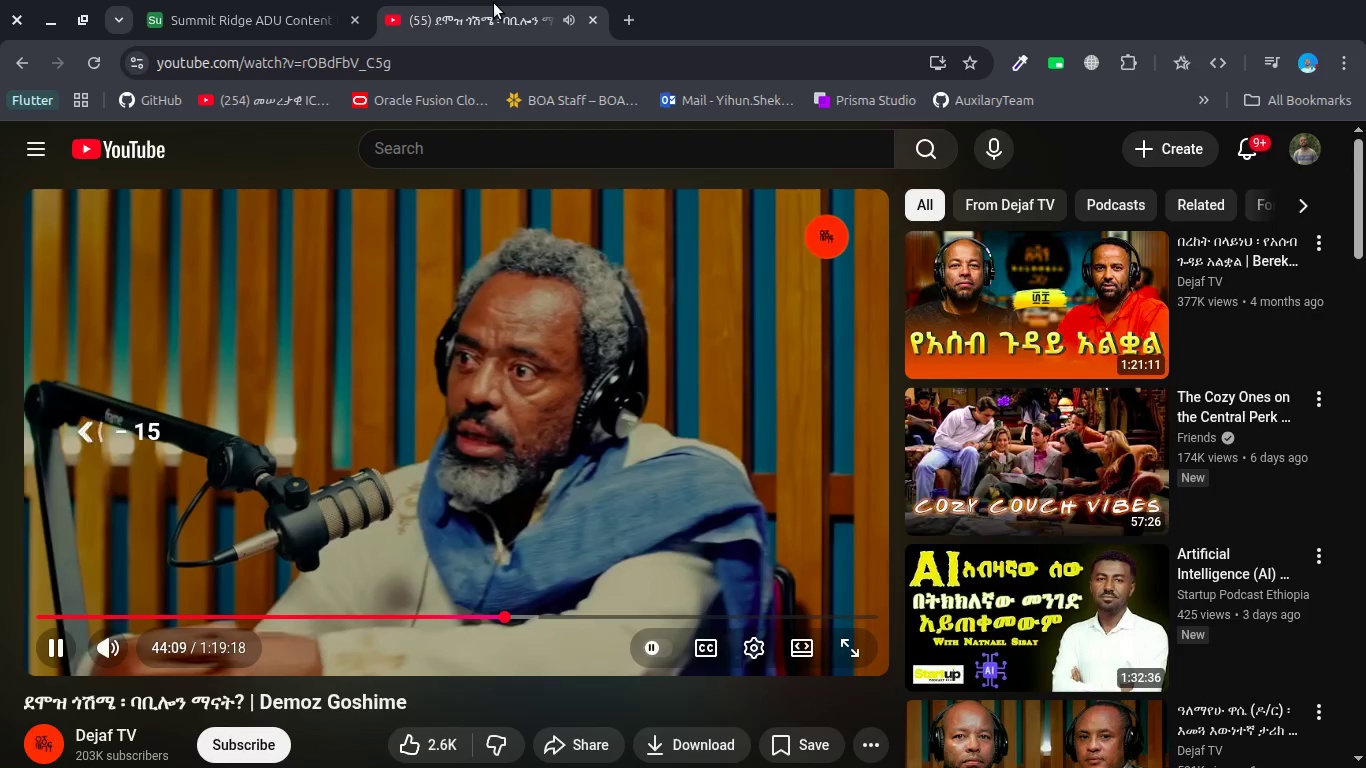 
key(ArrowLeft)
 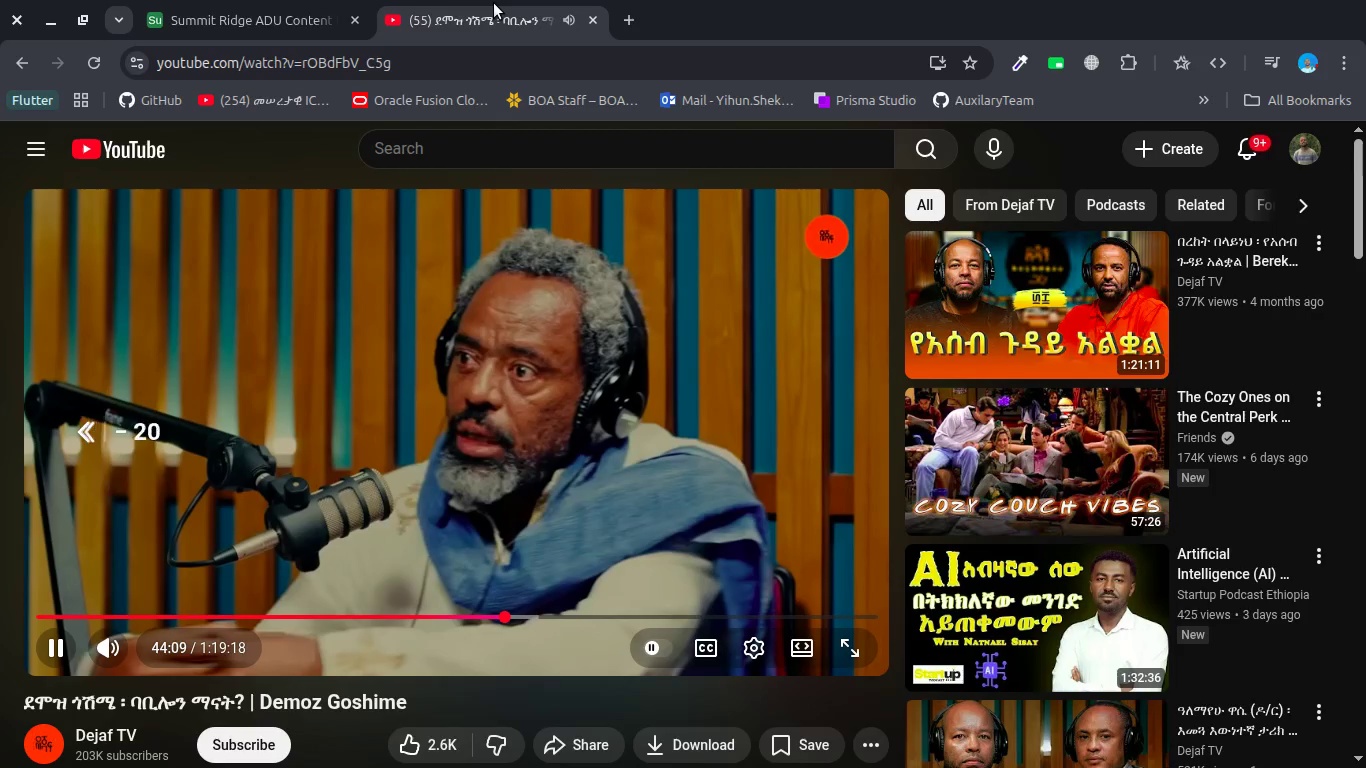 
key(ArrowLeft)
 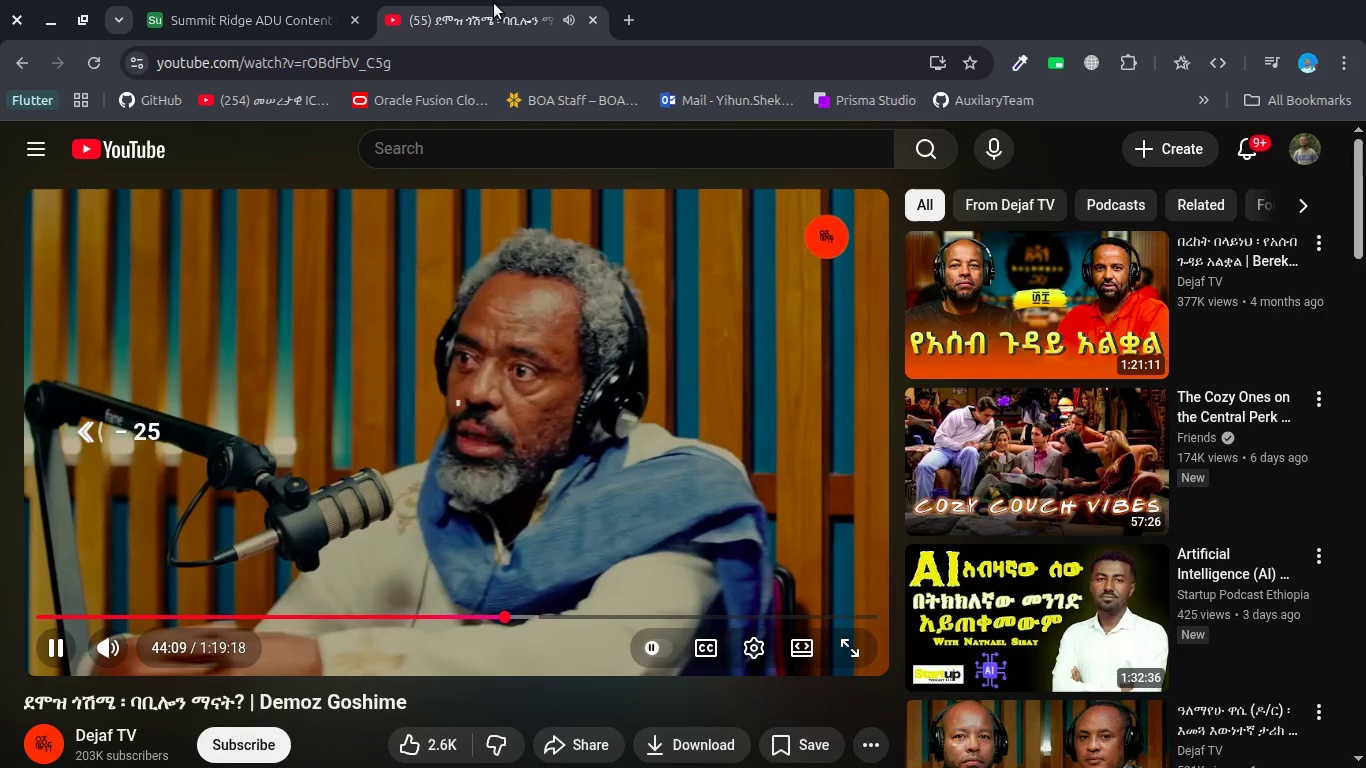 
key(ArrowLeft)
 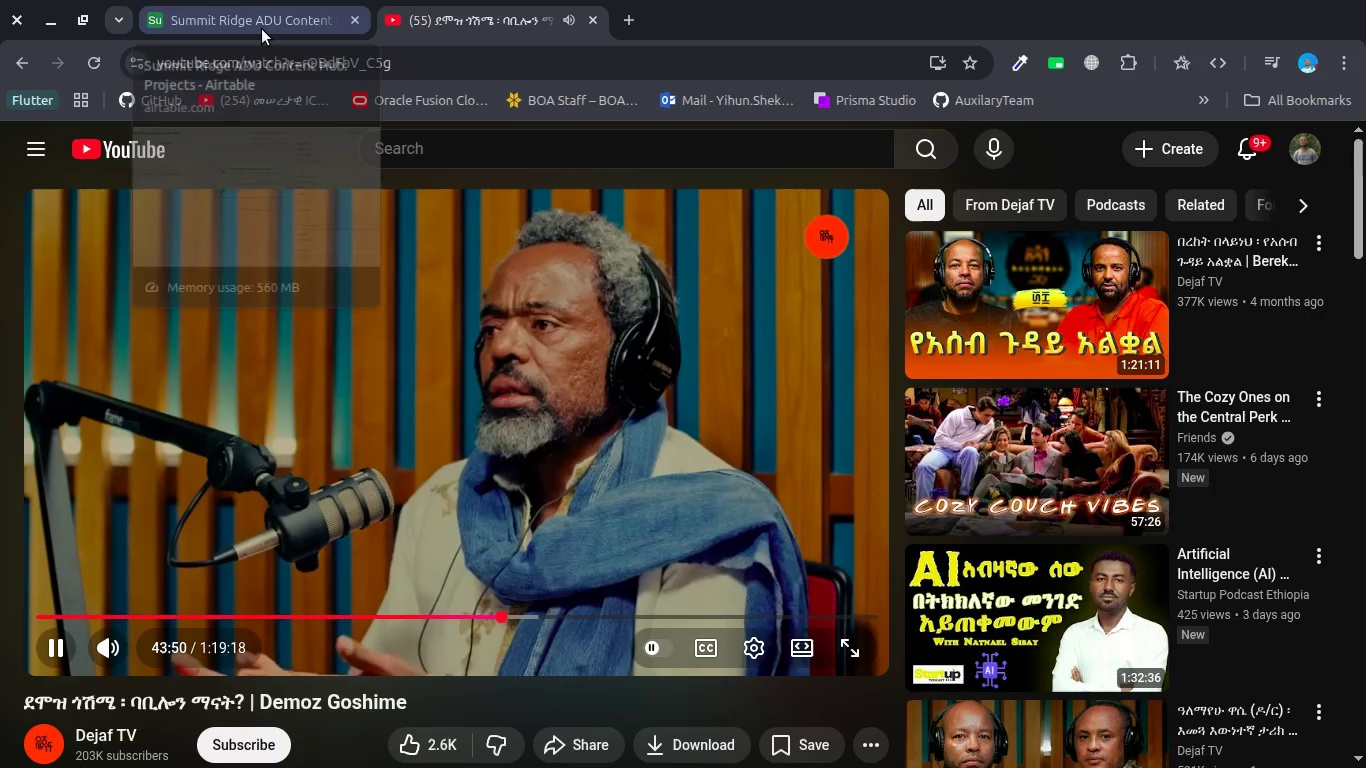 
key(ArrowLeft)
 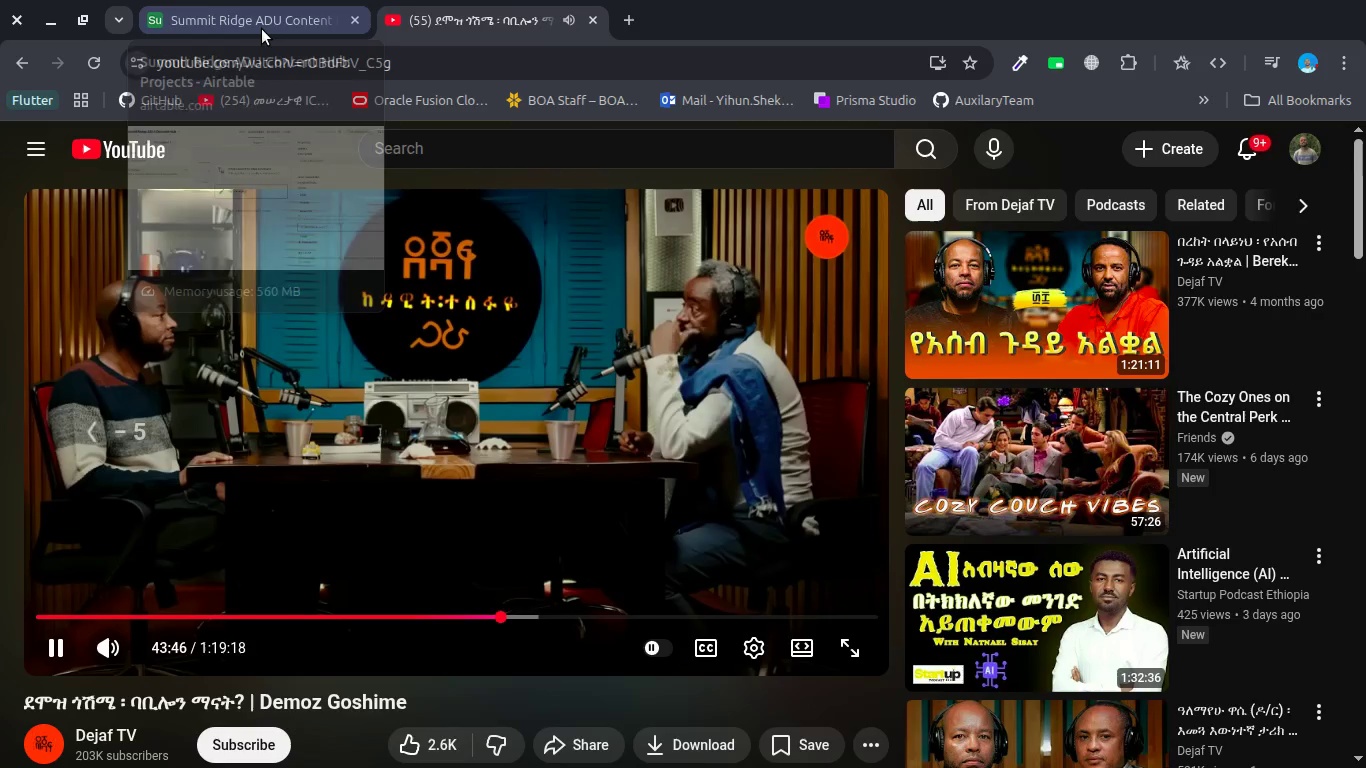 
key(ArrowLeft)
 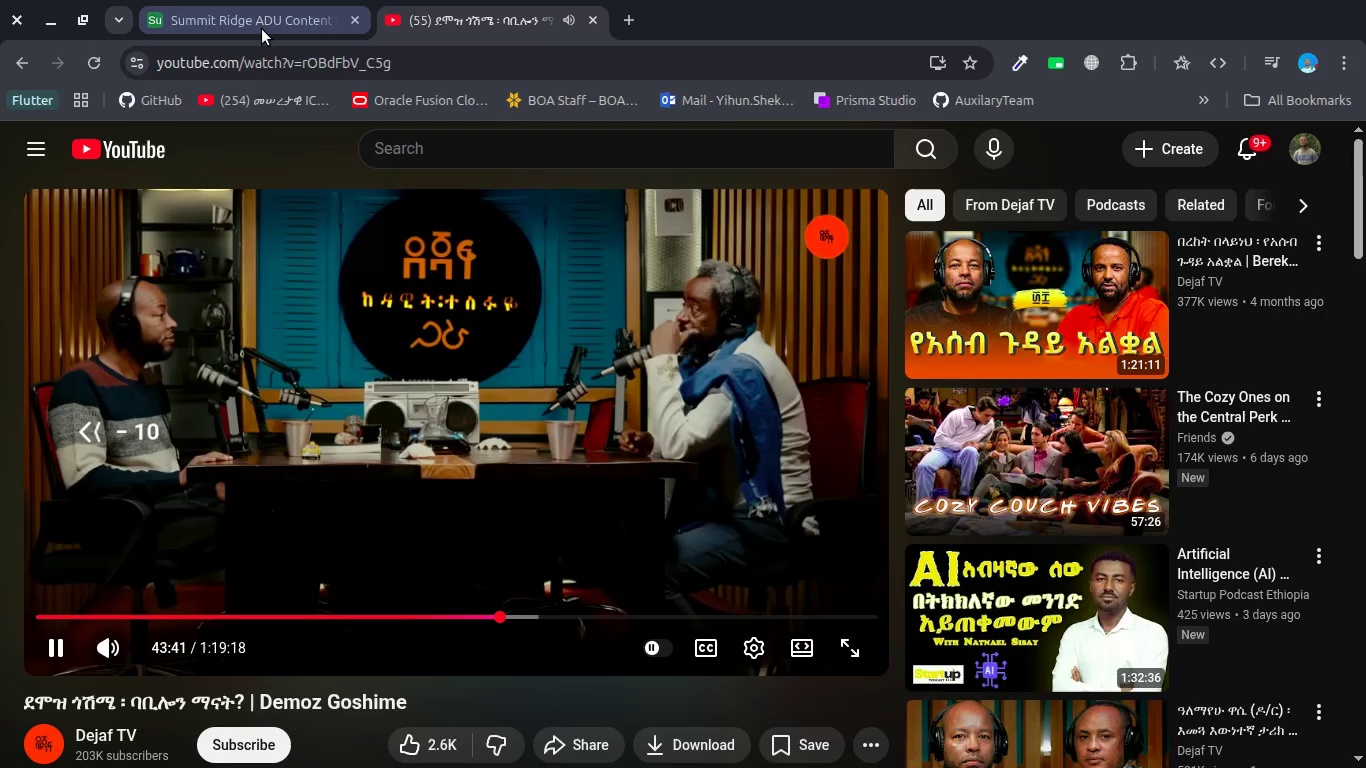 
key(ArrowLeft)
 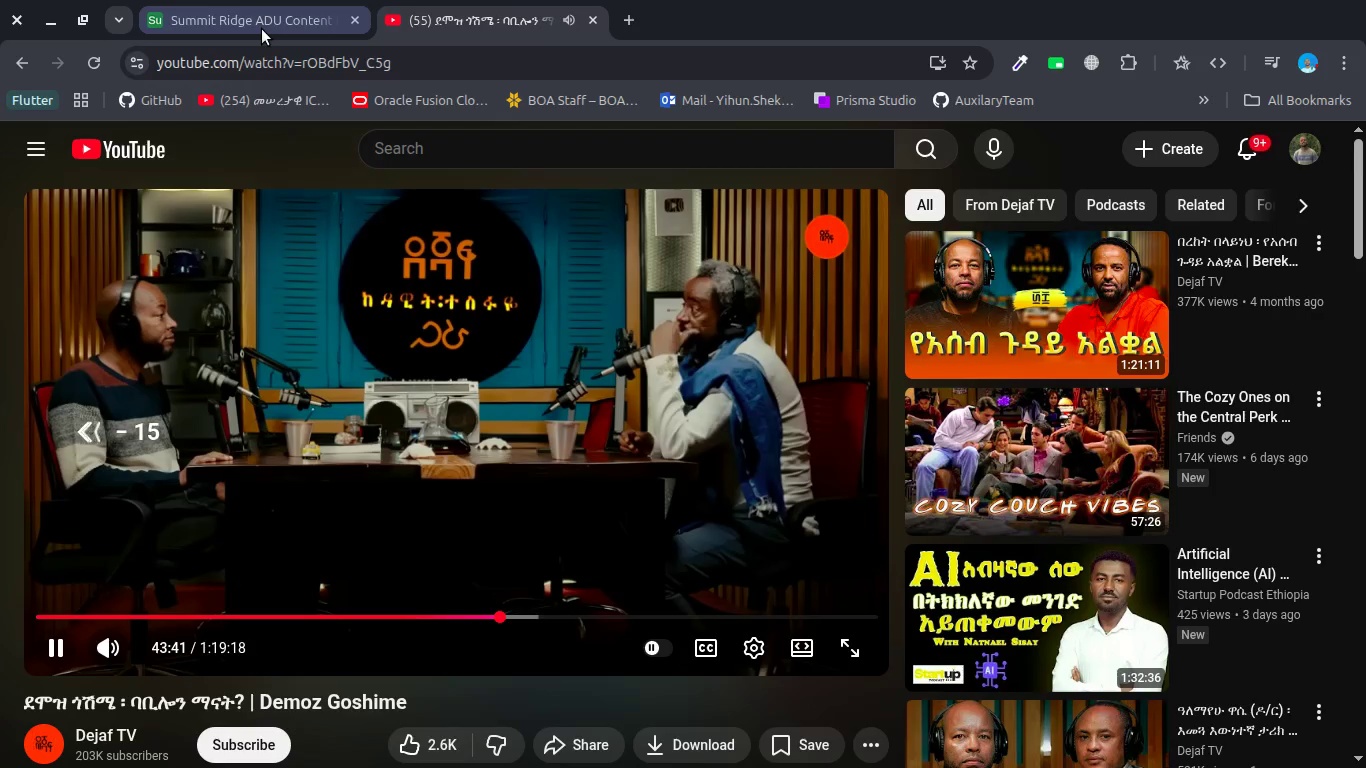 
key(ArrowLeft)
 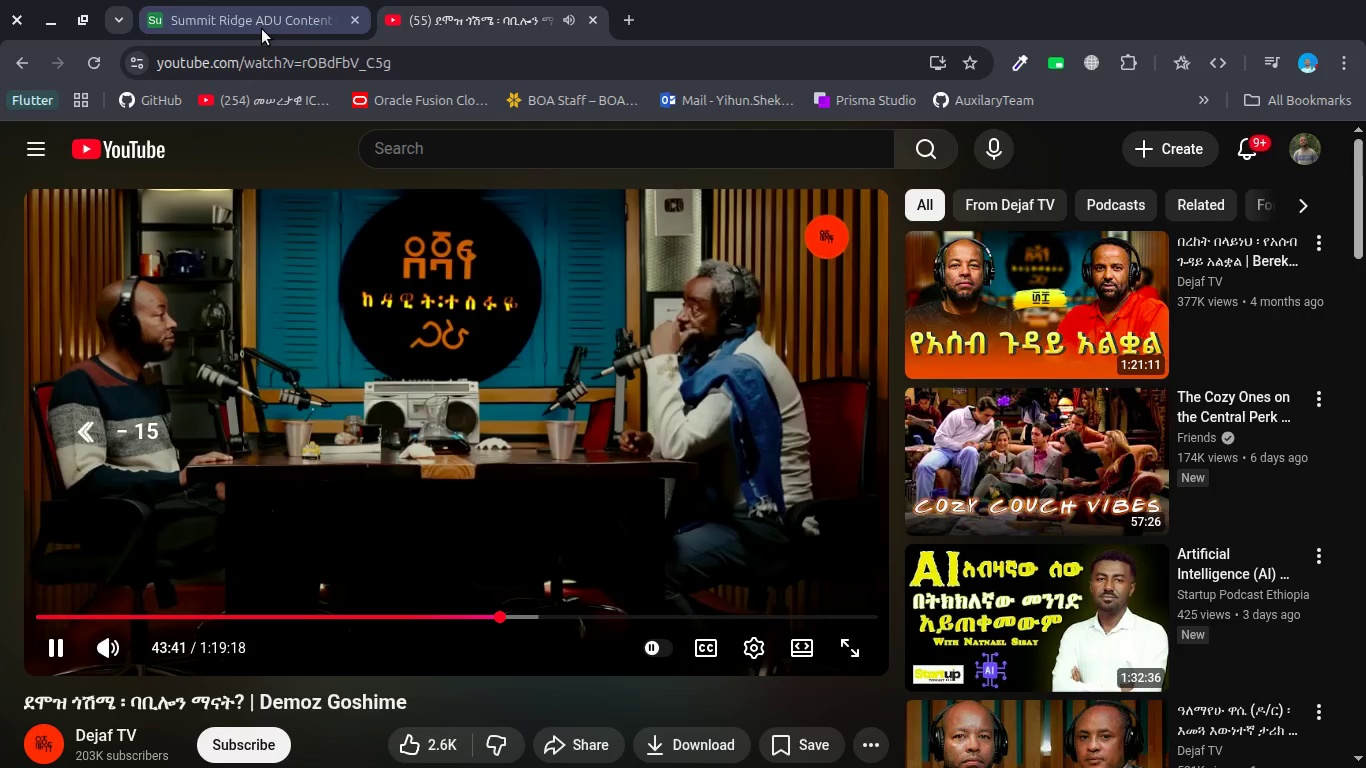 
key(ArrowLeft)
 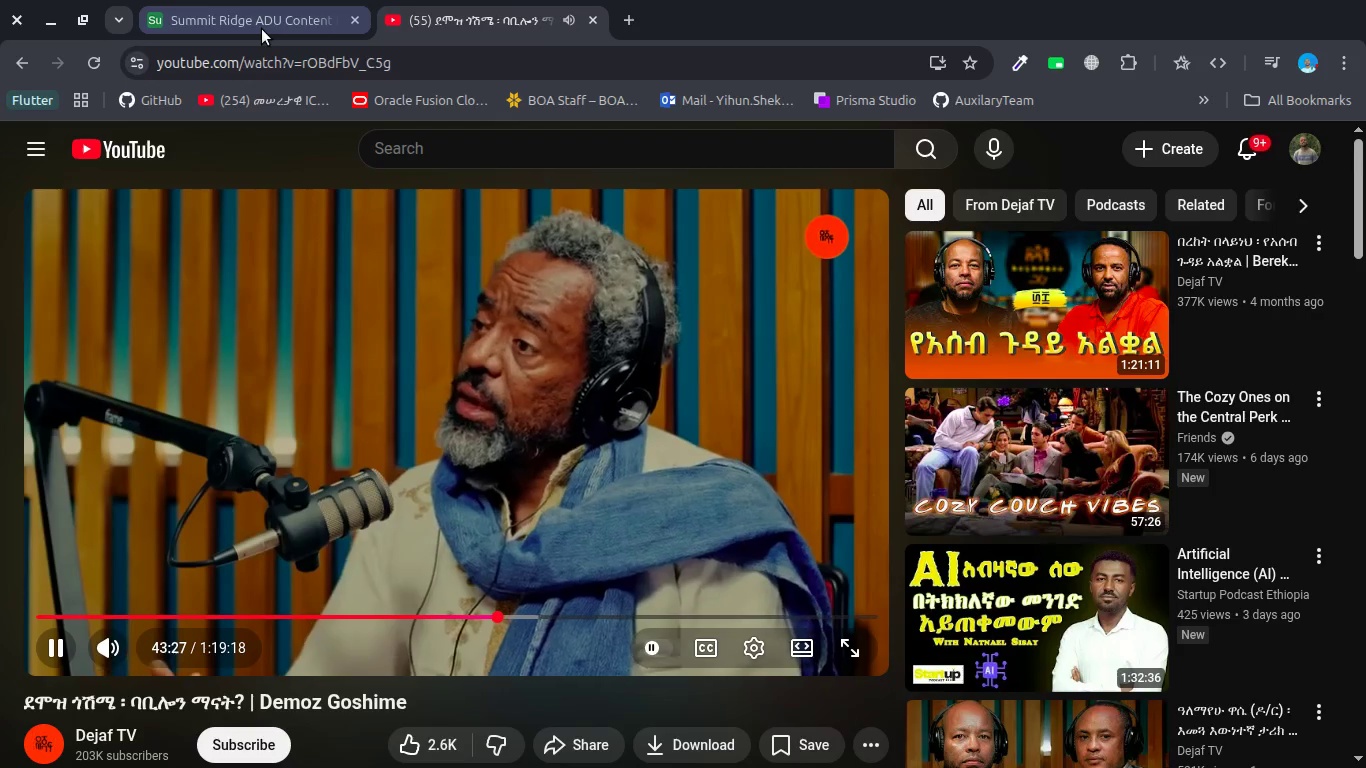 
key(ArrowLeft)
 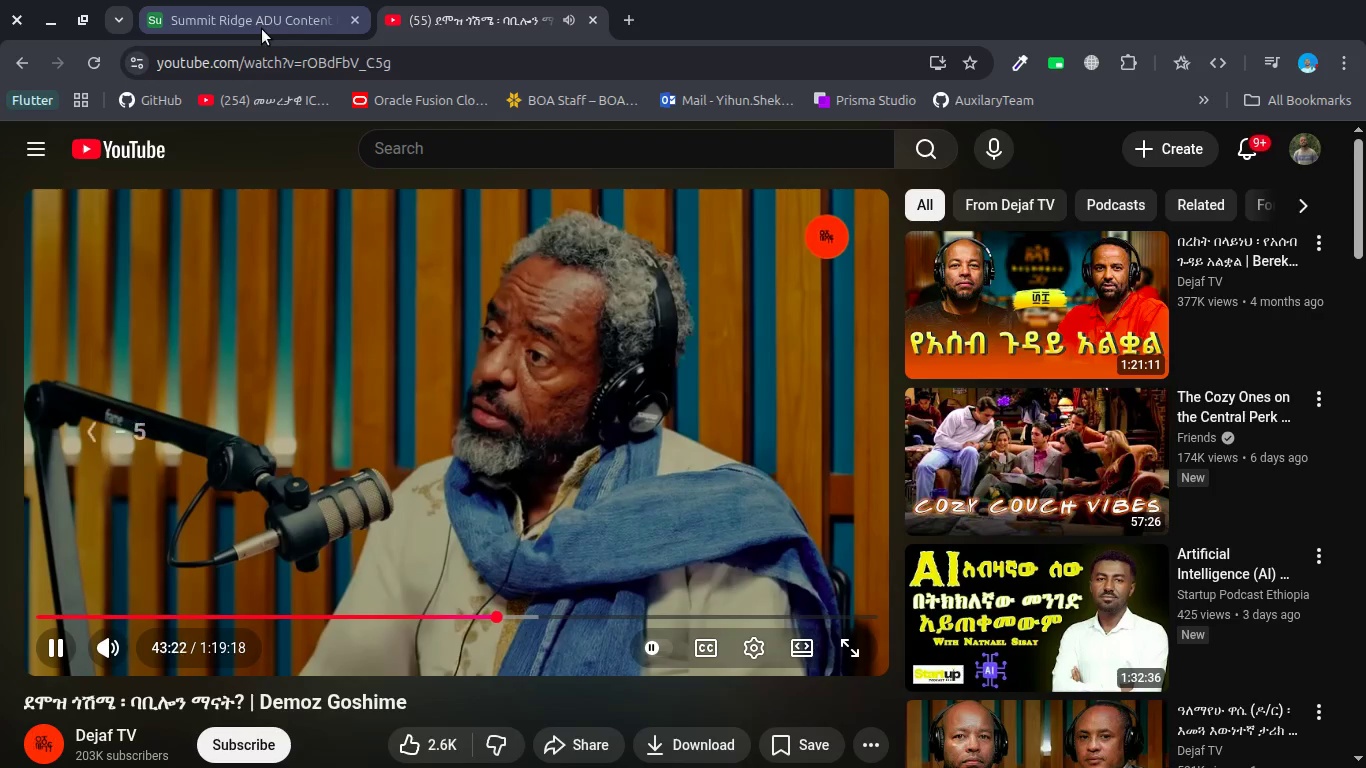 
key(ArrowLeft)
 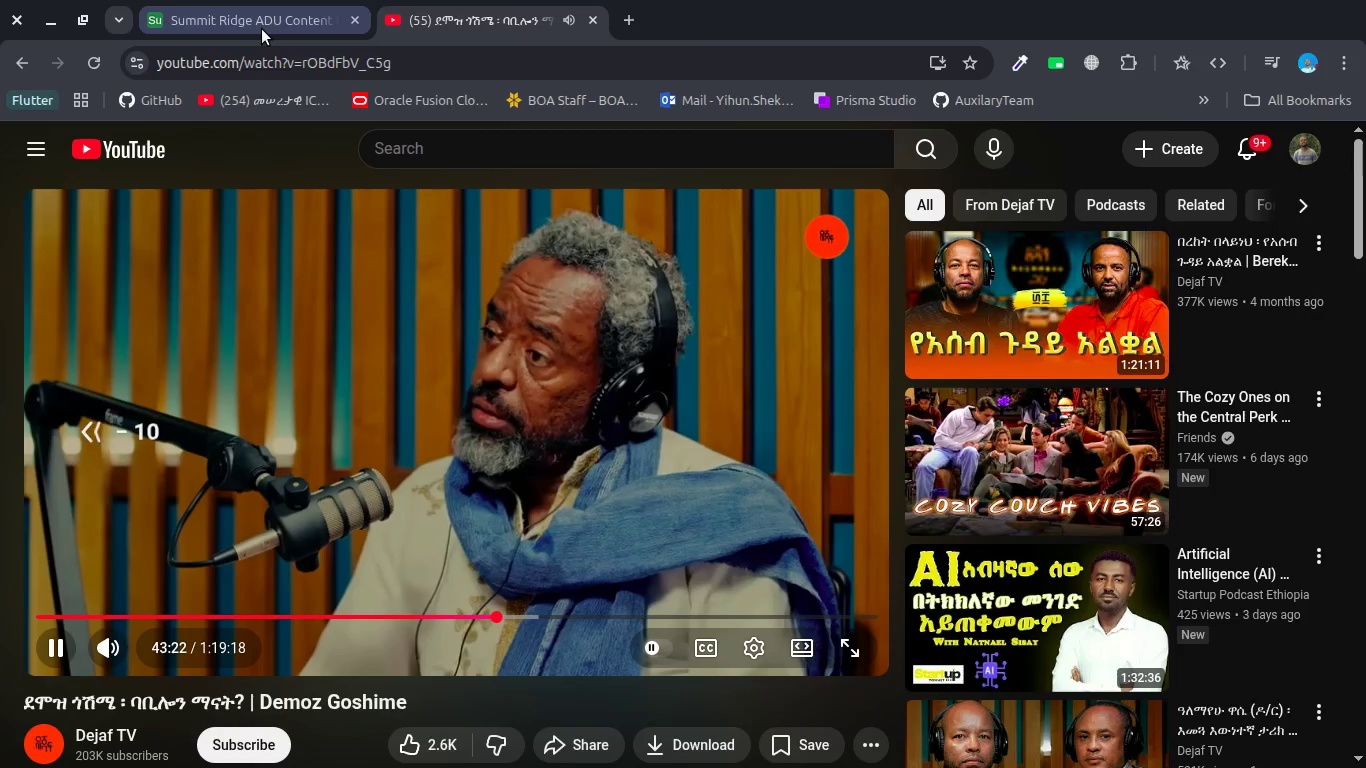 
key(ArrowLeft)
 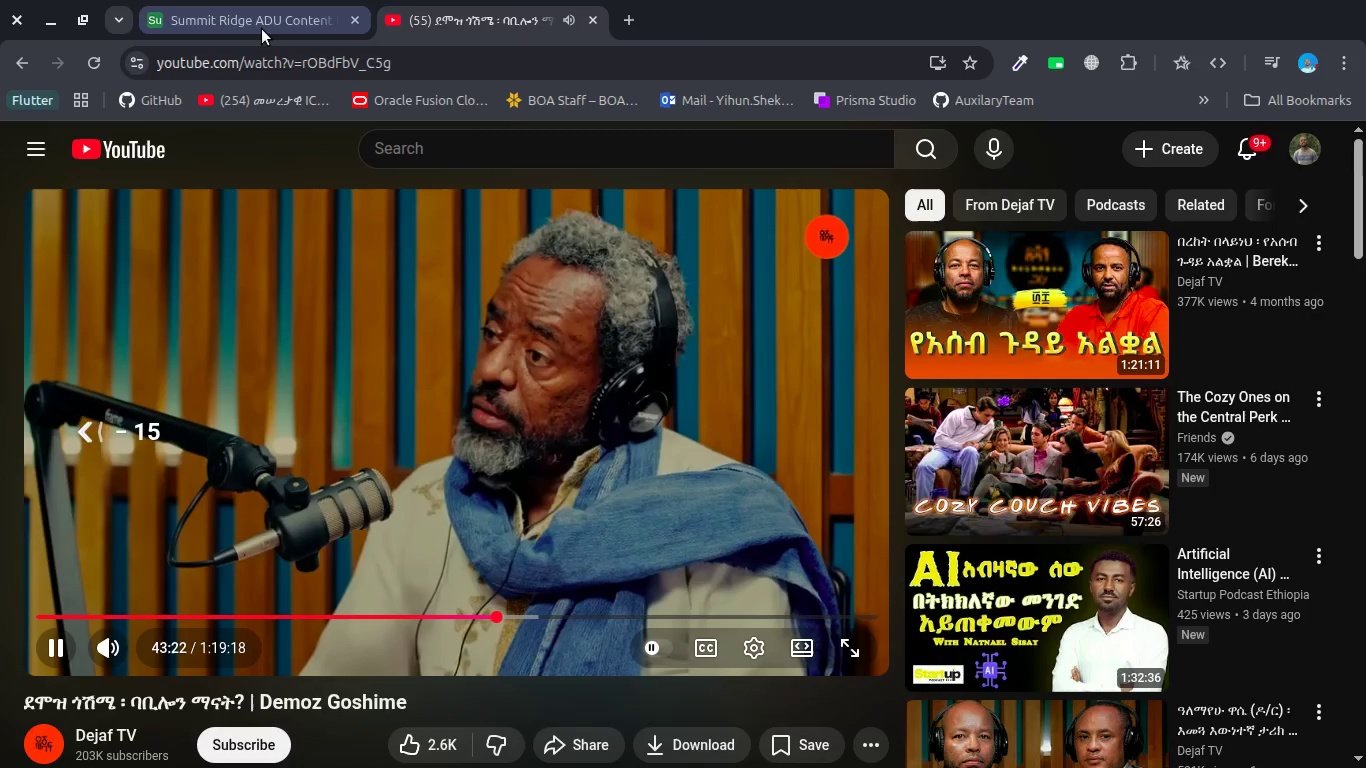 
key(ArrowLeft)
 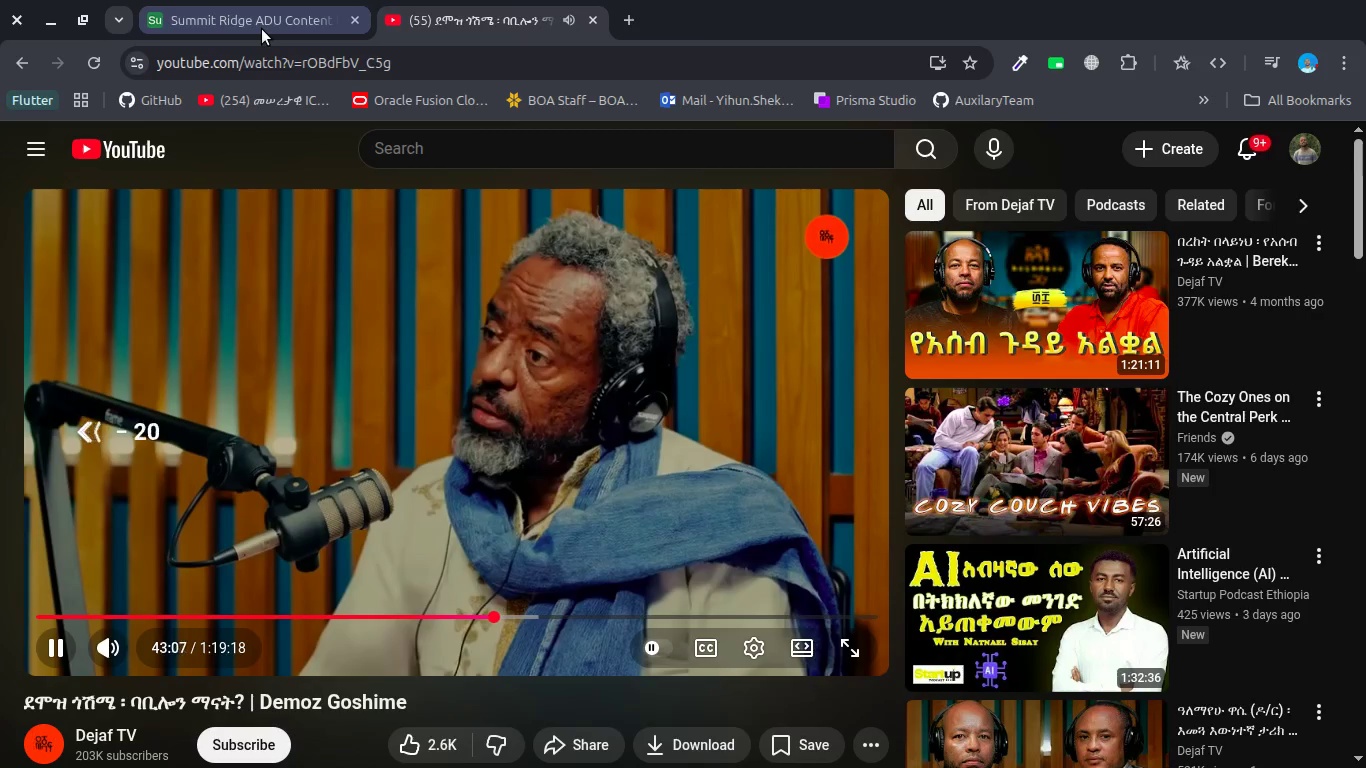 
key(ArrowLeft)
 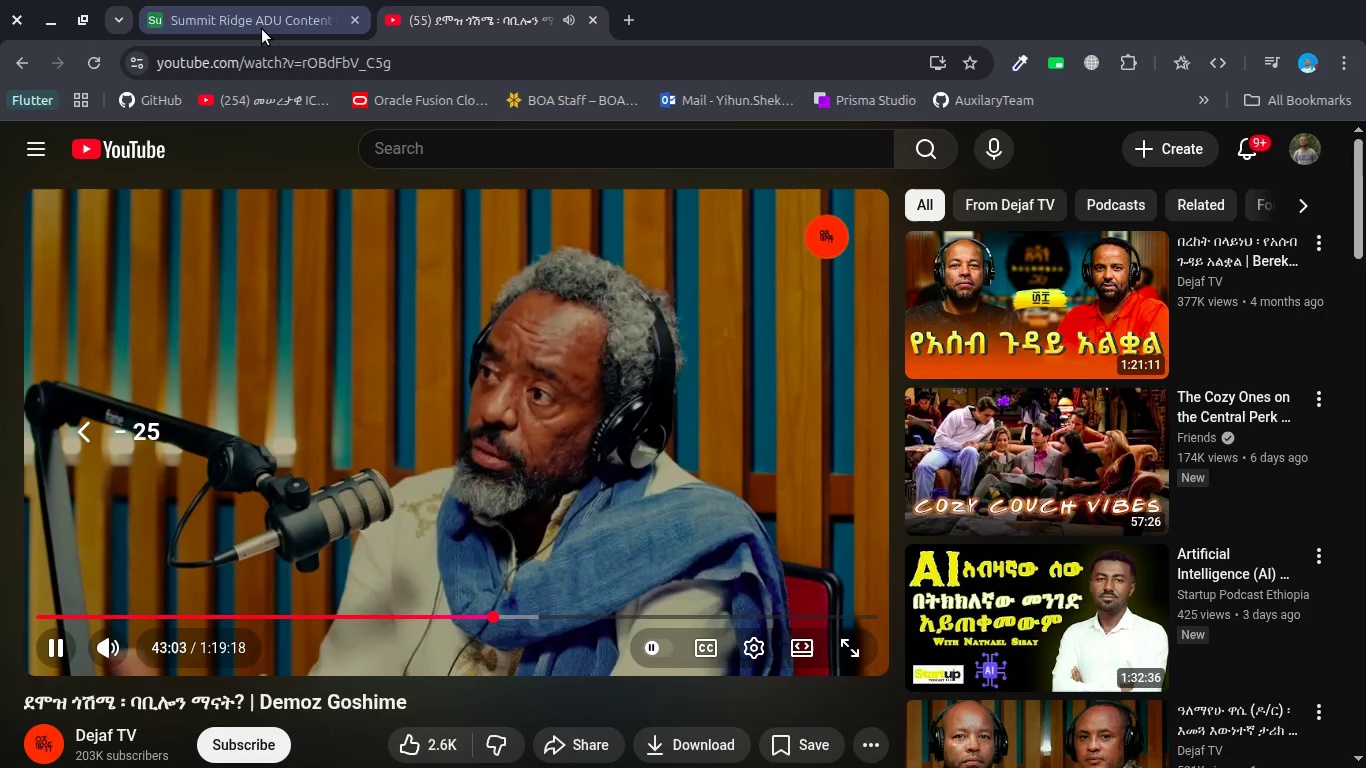 
key(ArrowLeft)
 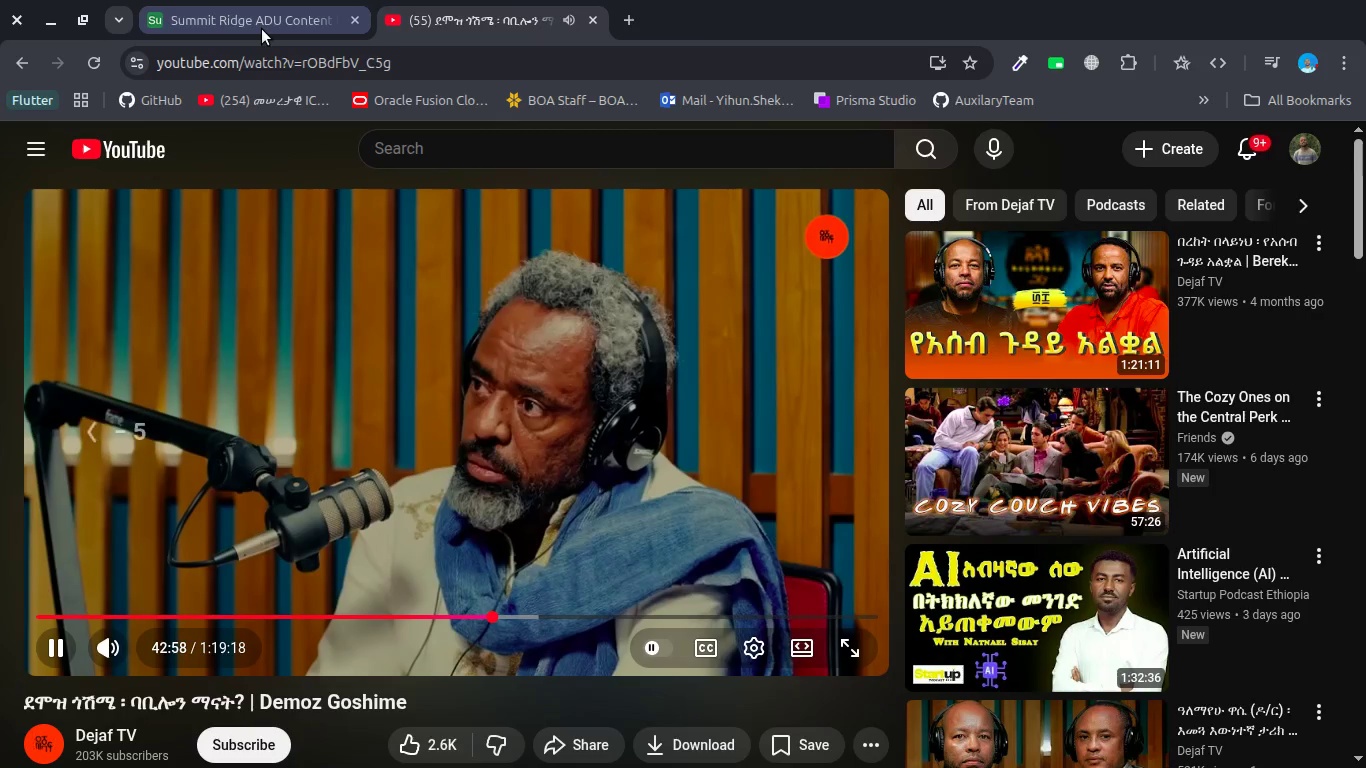 
key(ArrowLeft)
 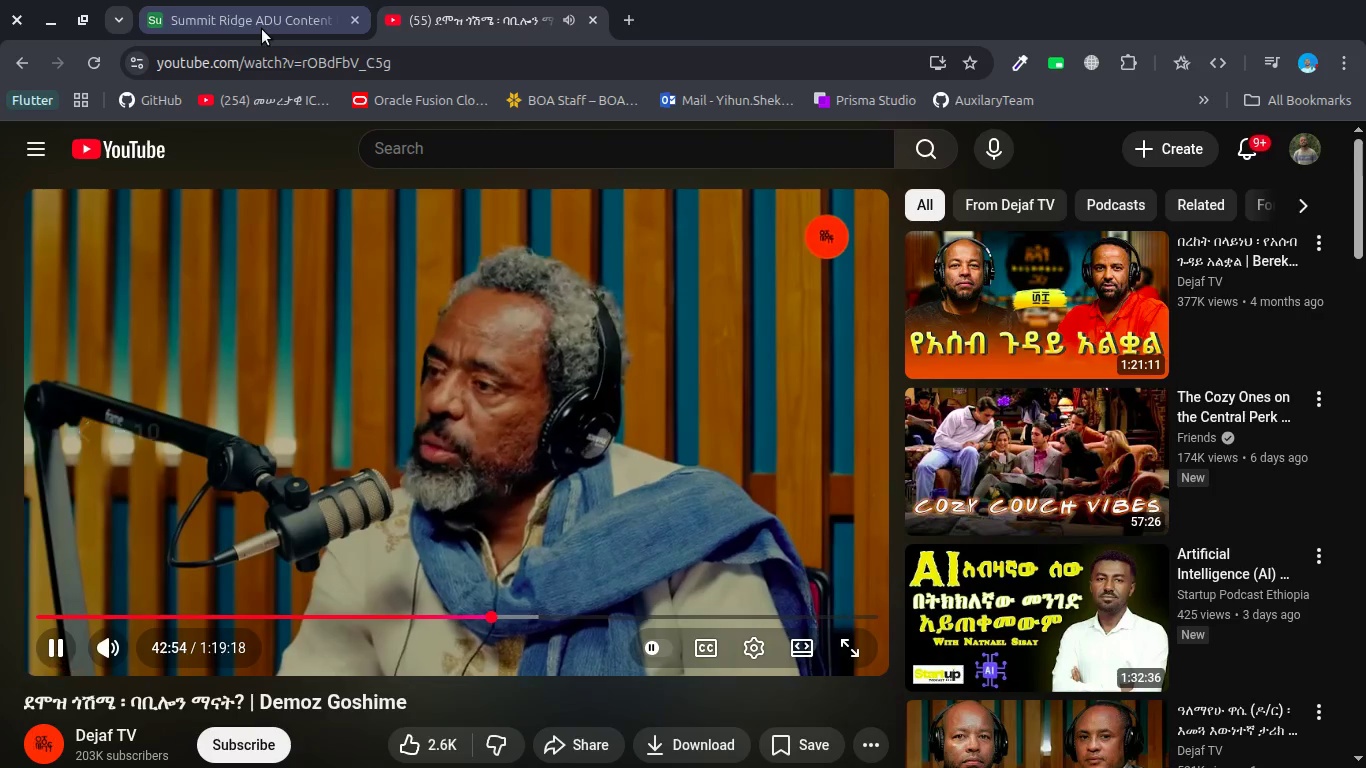 
key(ArrowLeft)
 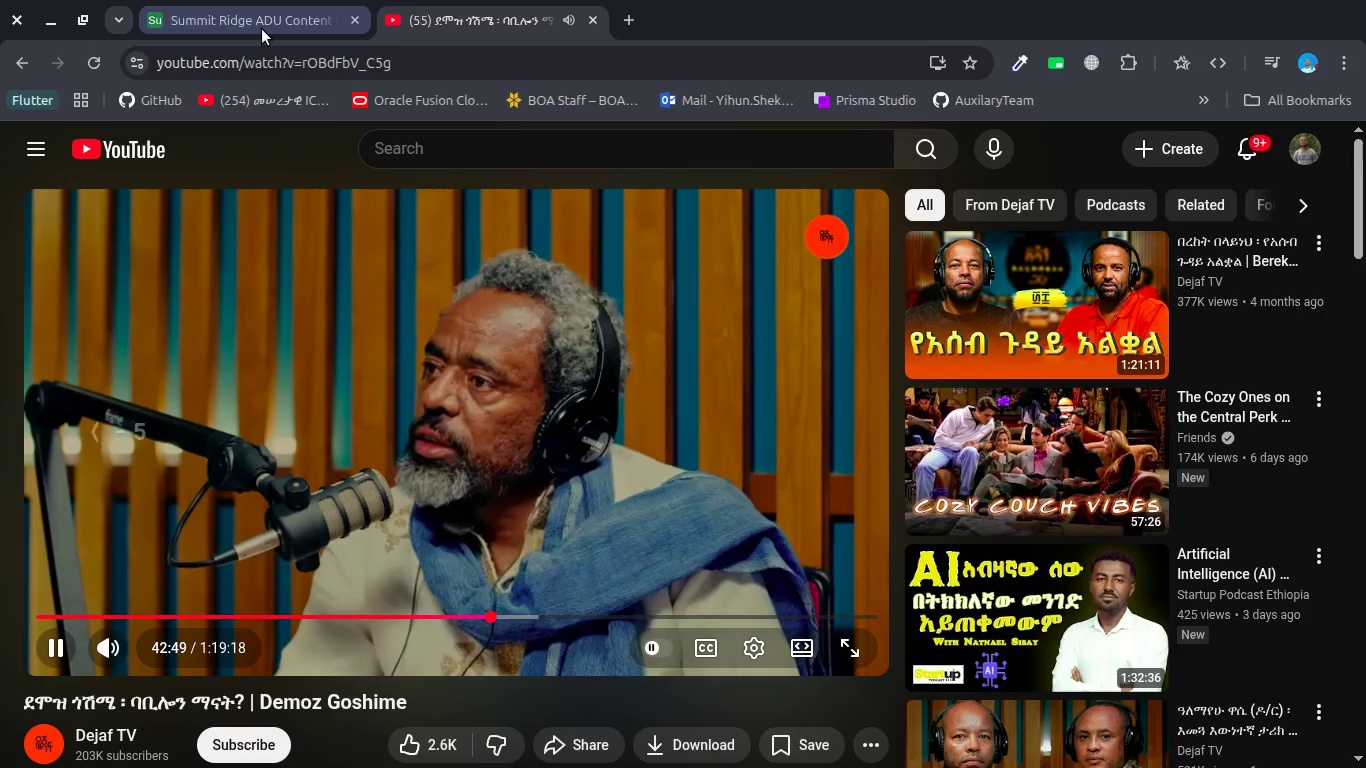 
key(ArrowLeft)
 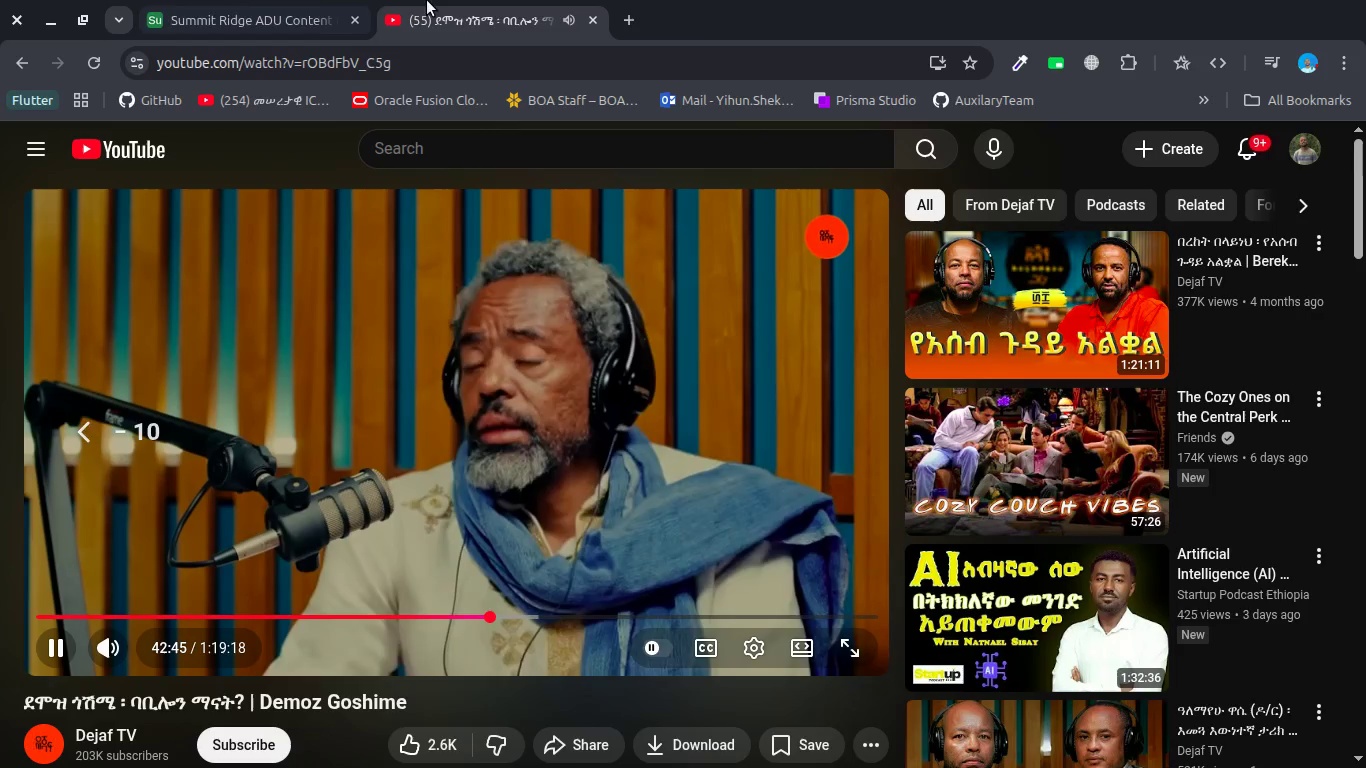 
left_click([301, 9])
 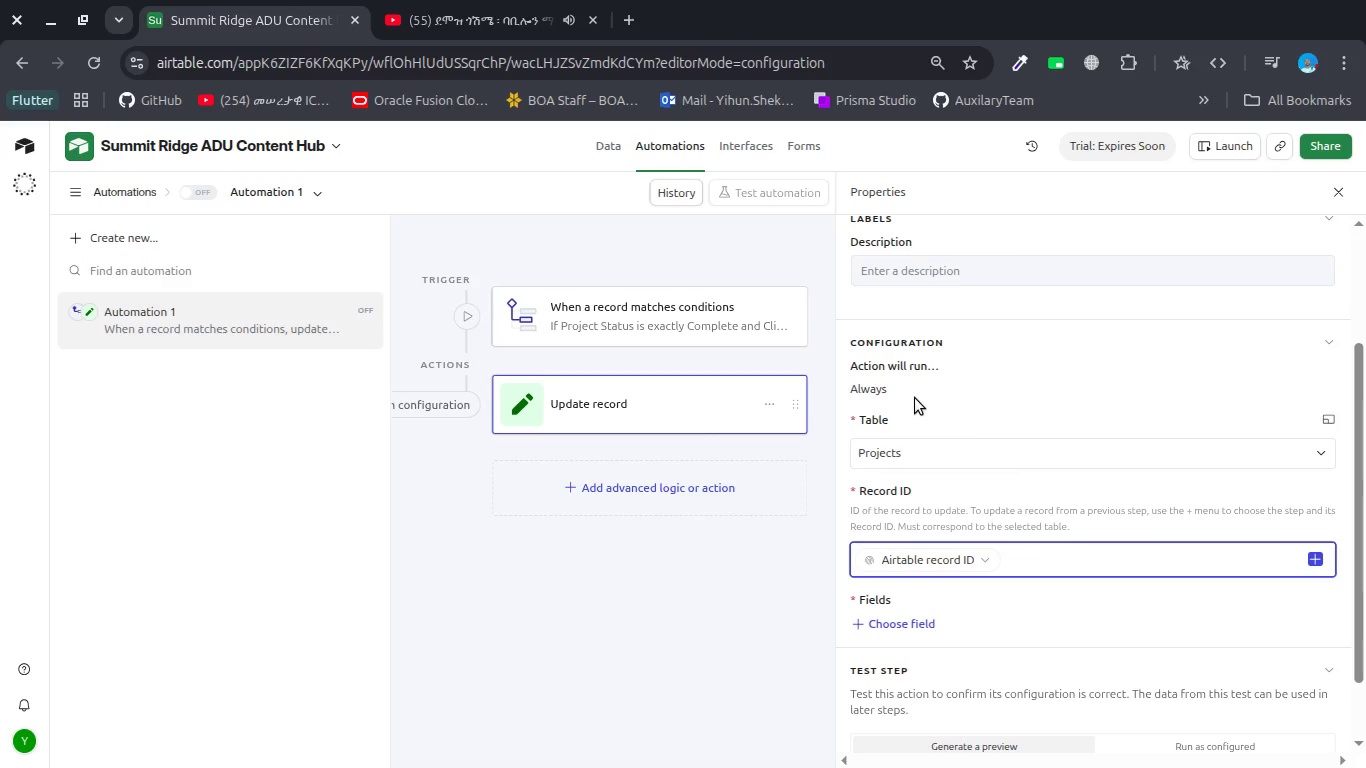 
scroll: coordinate [987, 465], scroll_direction: down, amount: 2.0
 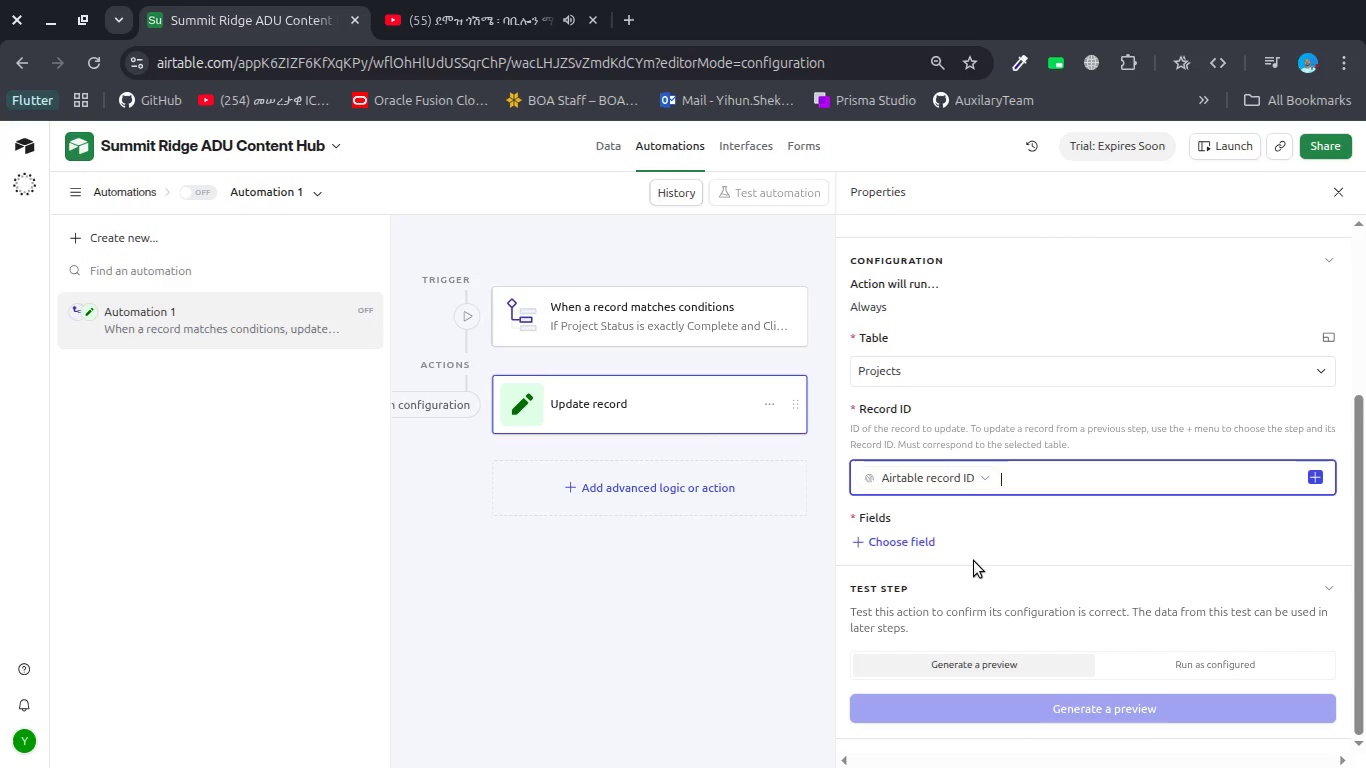 
wait(7.83)
 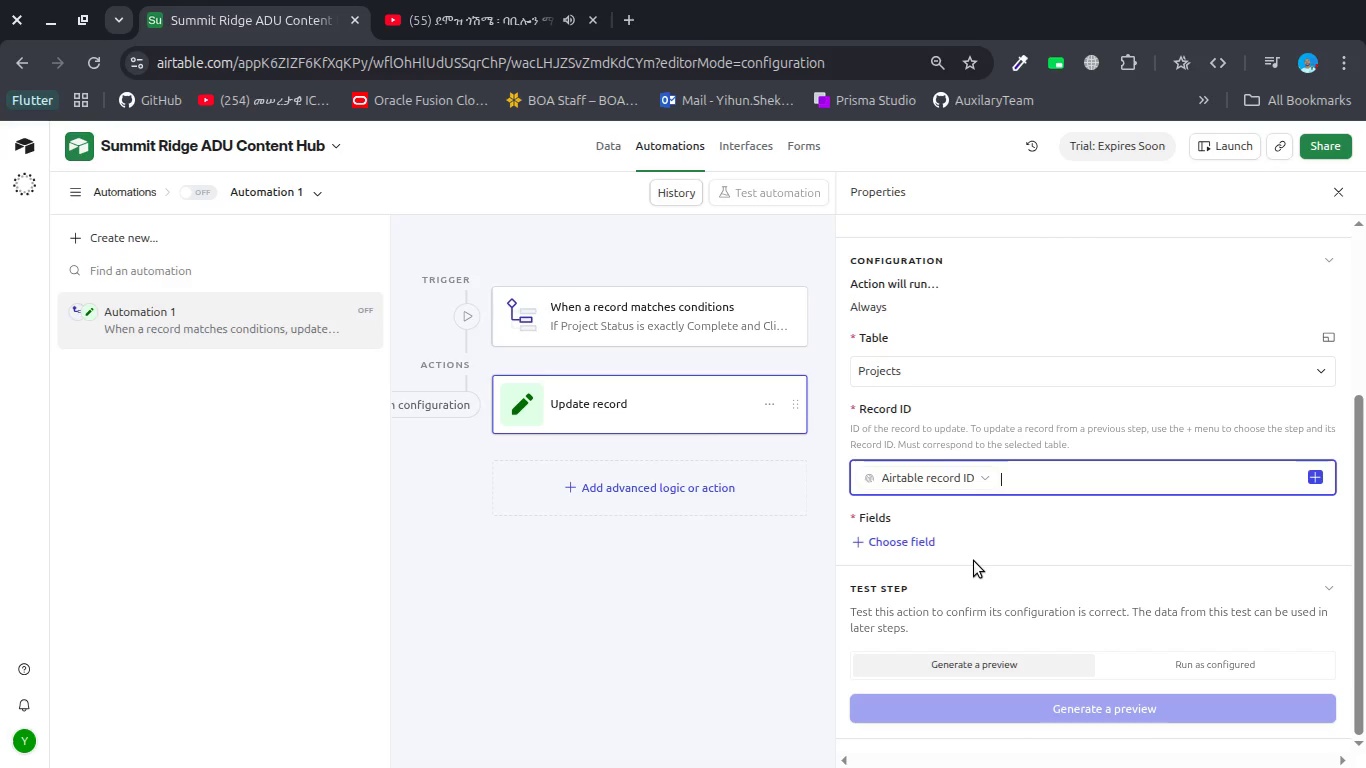 
left_click([905, 537])
 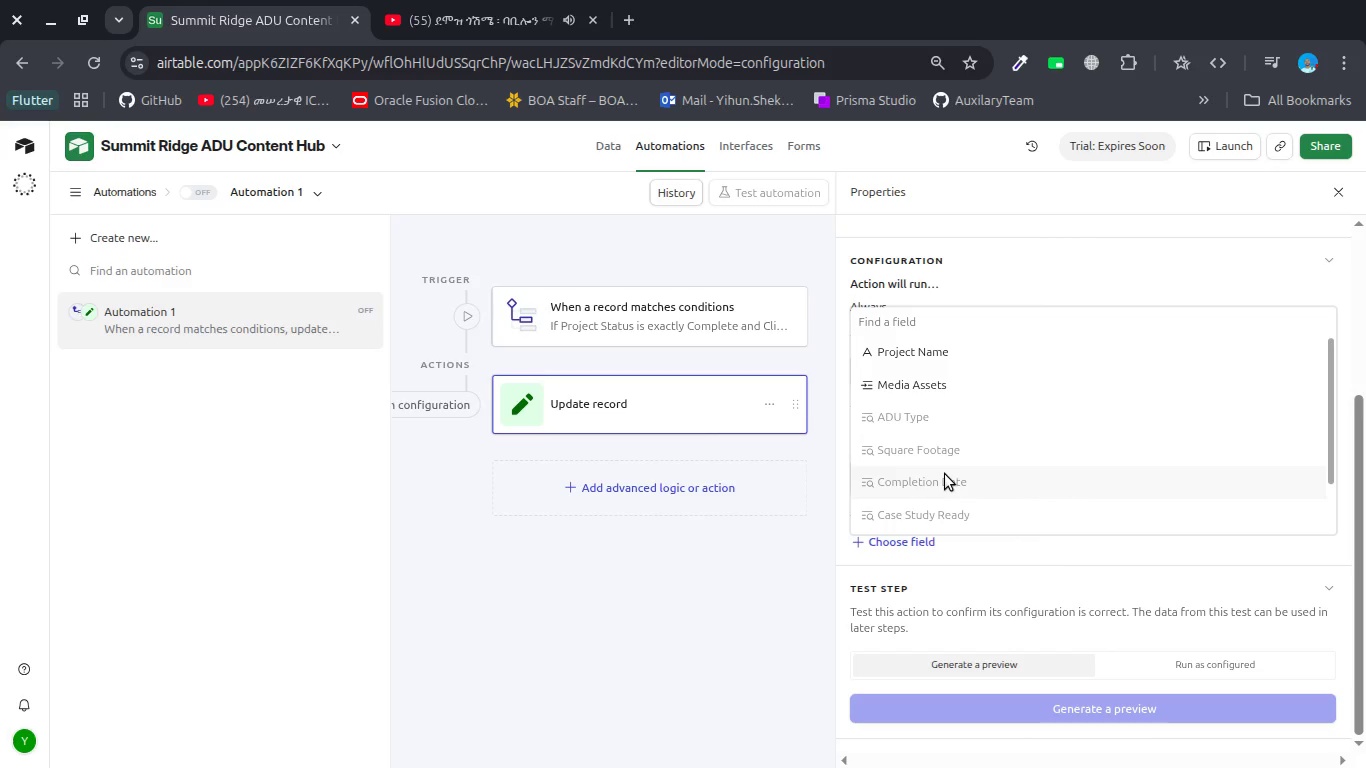 
scroll: coordinate [945, 474], scroll_direction: down, amount: 1.0
 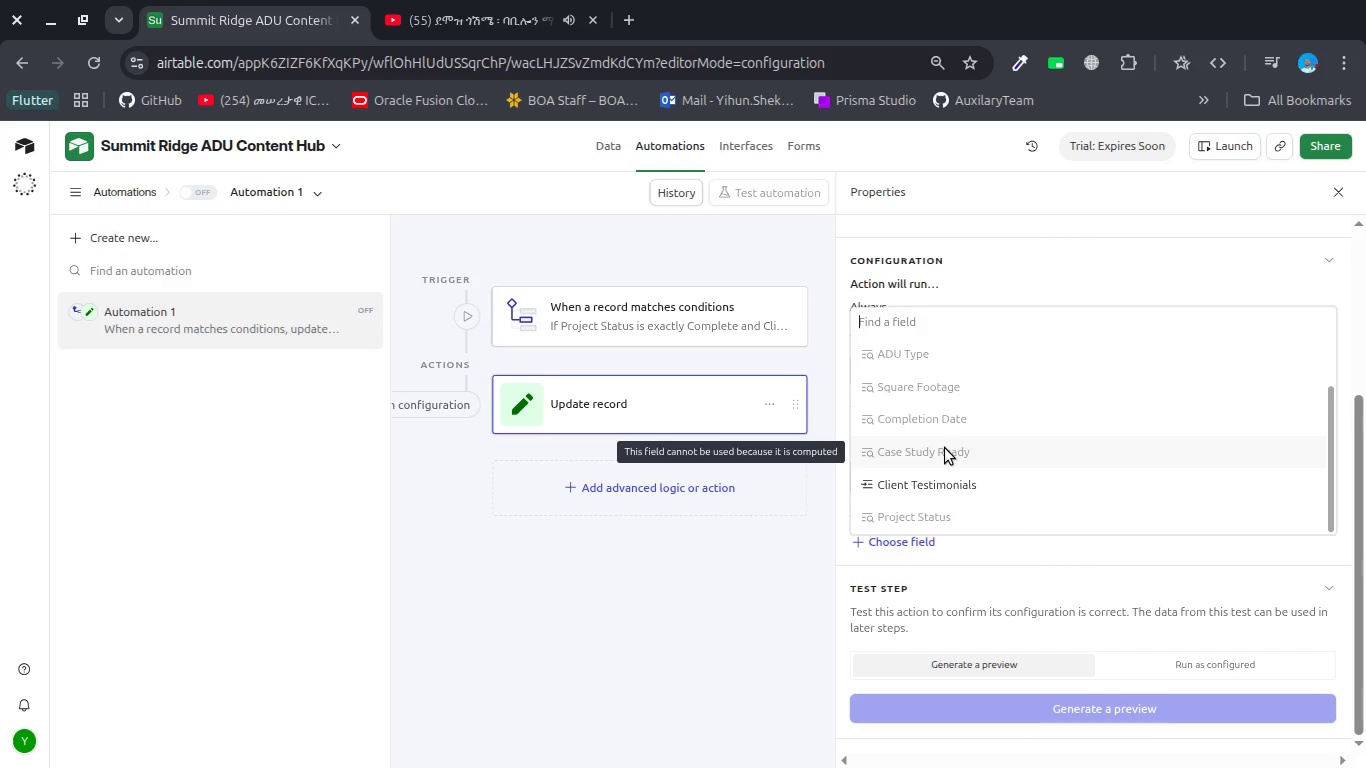 
wait(6.94)
 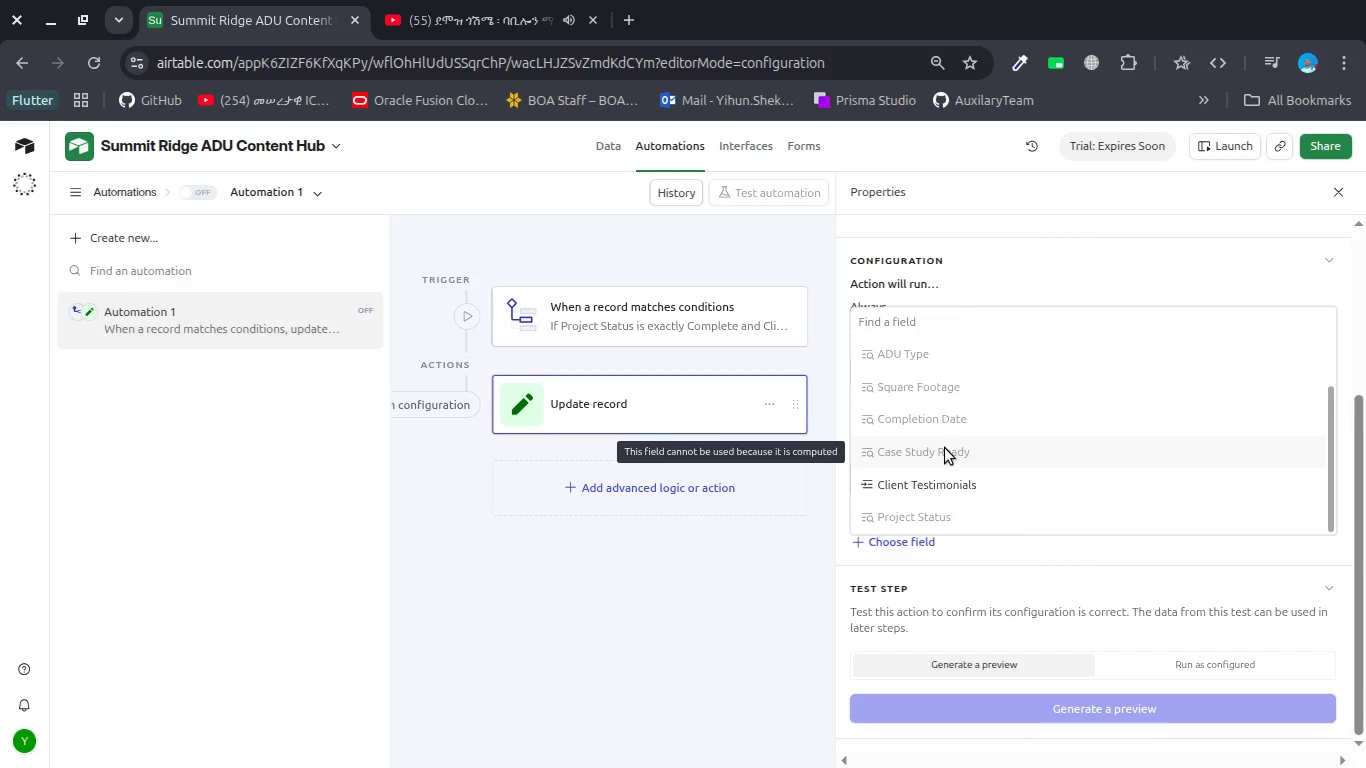 
scroll: coordinate [955, 459], scroll_direction: up, amount: 1.0
 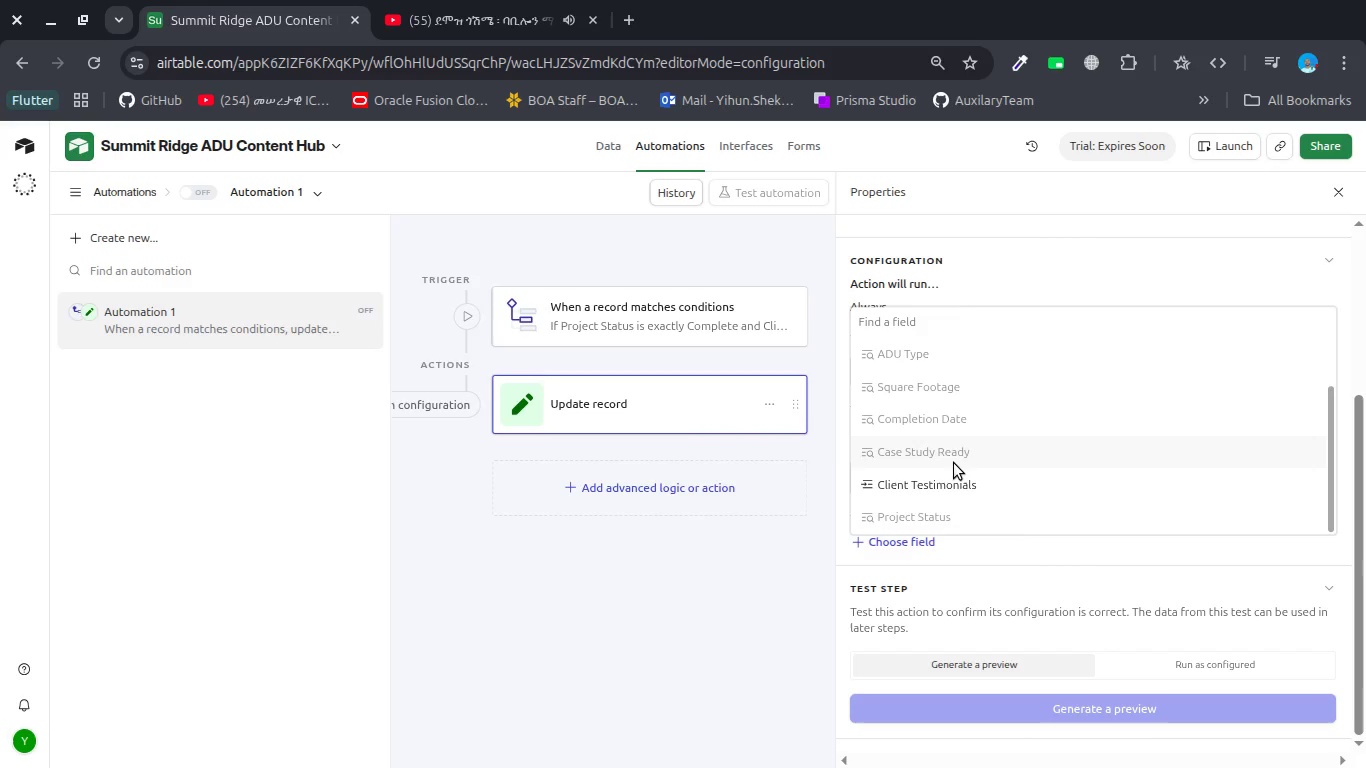 
left_click([954, 463])
 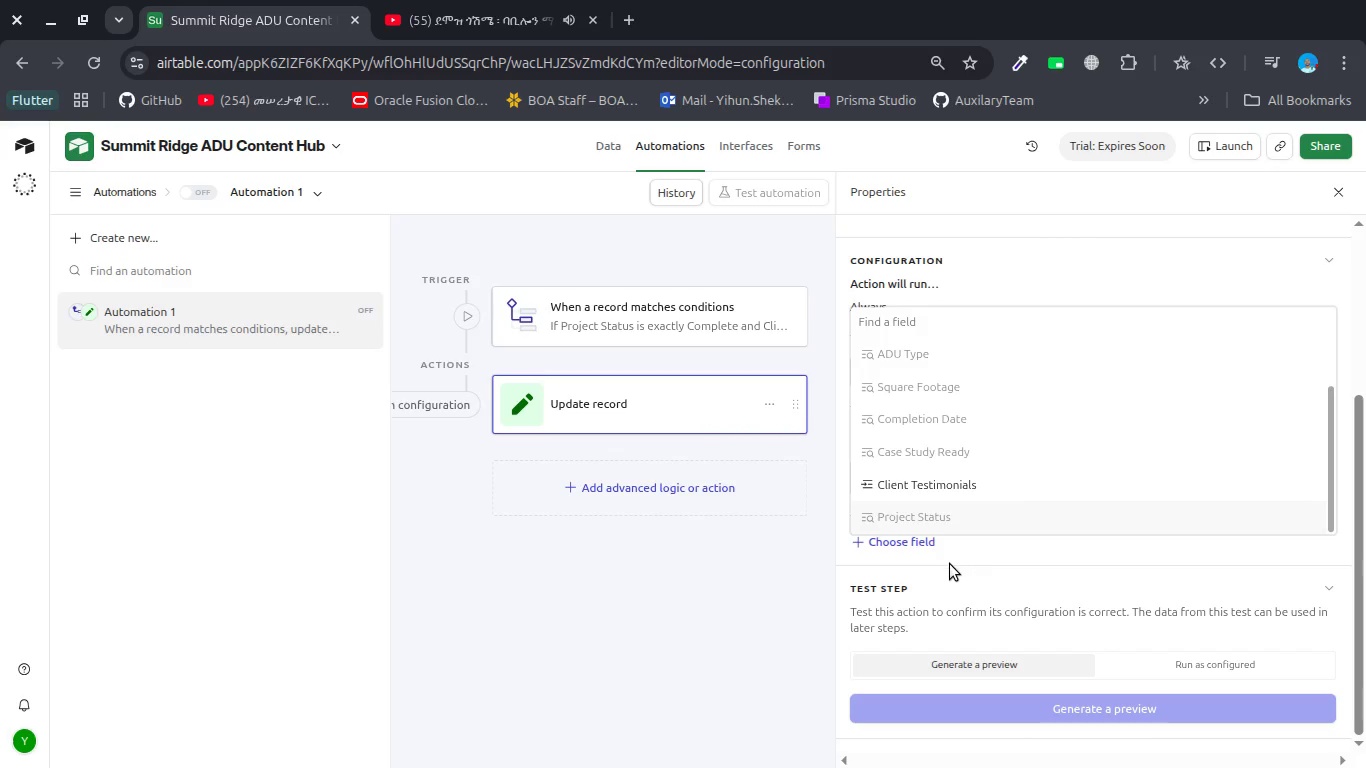 
left_click([950, 564])
 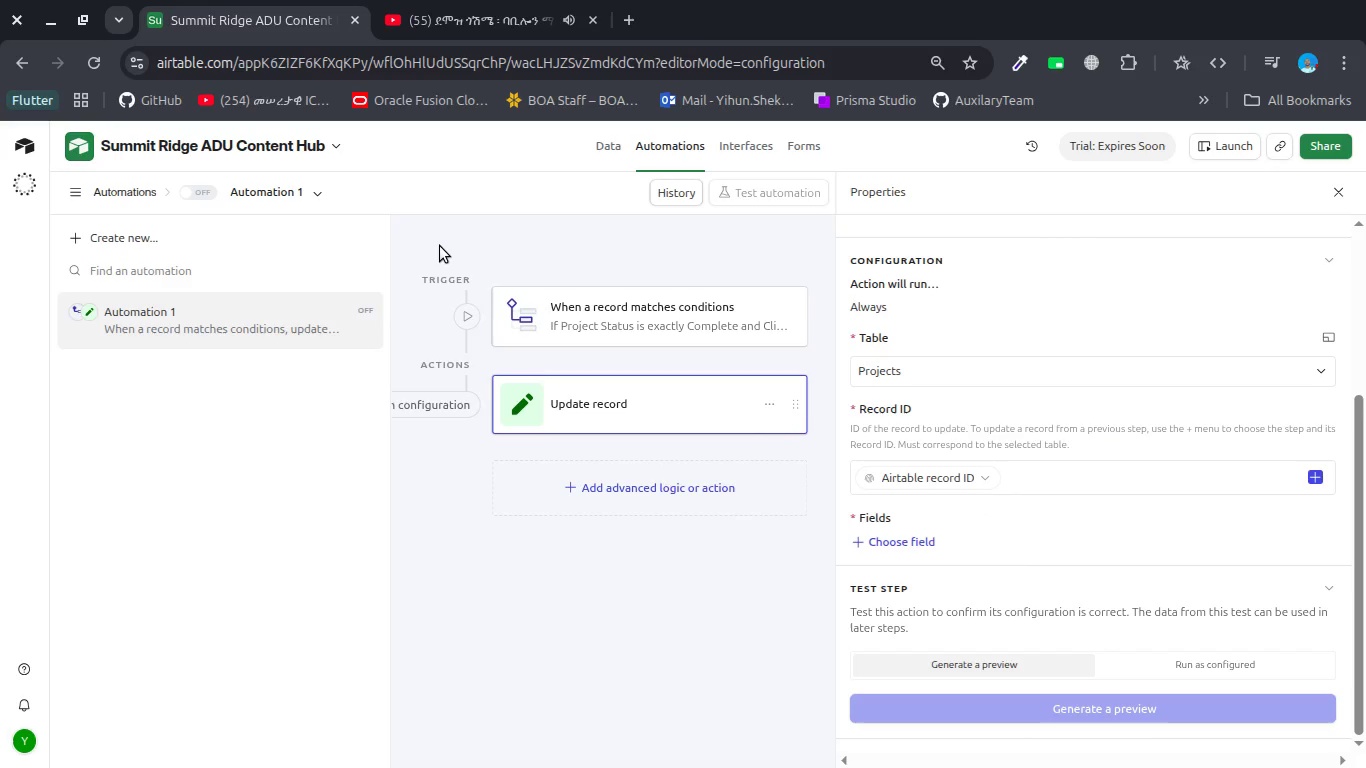 
wait(7.75)
 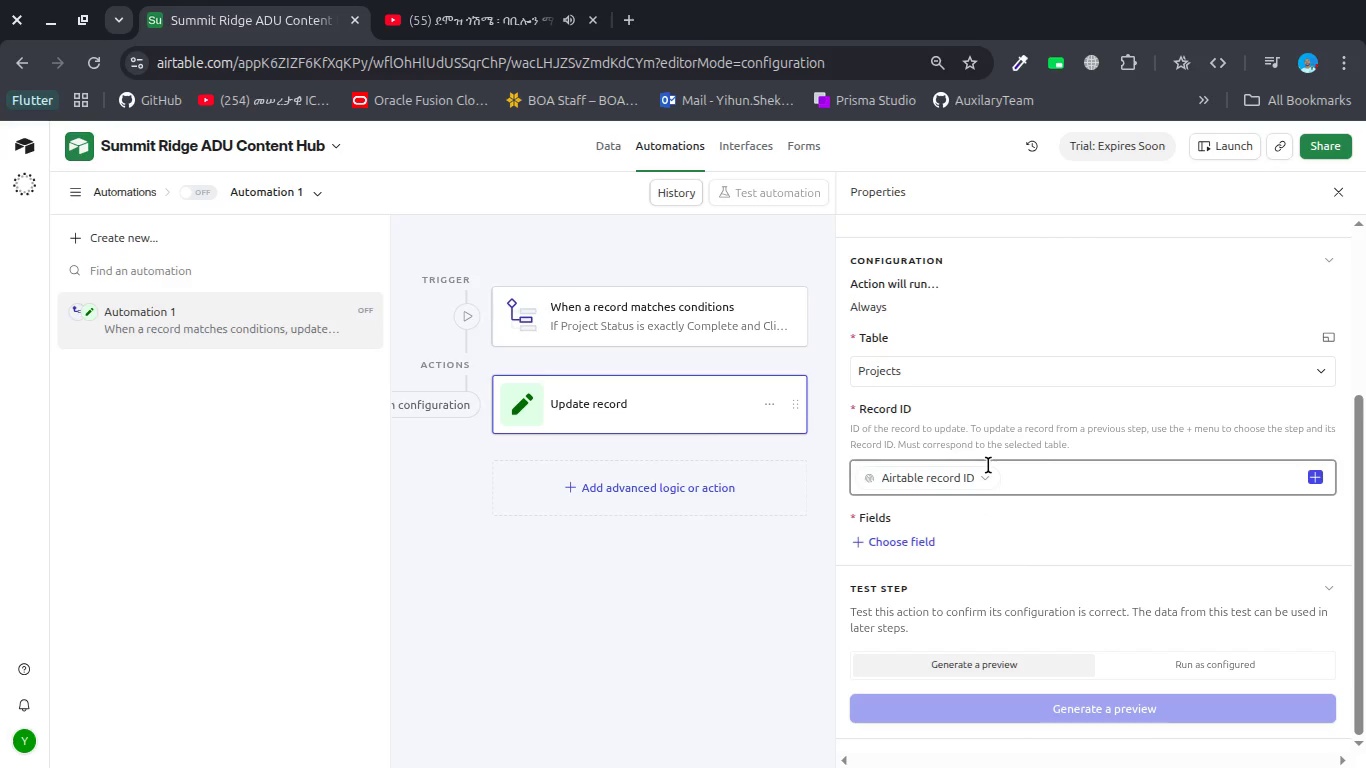 
left_click([614, 148])
 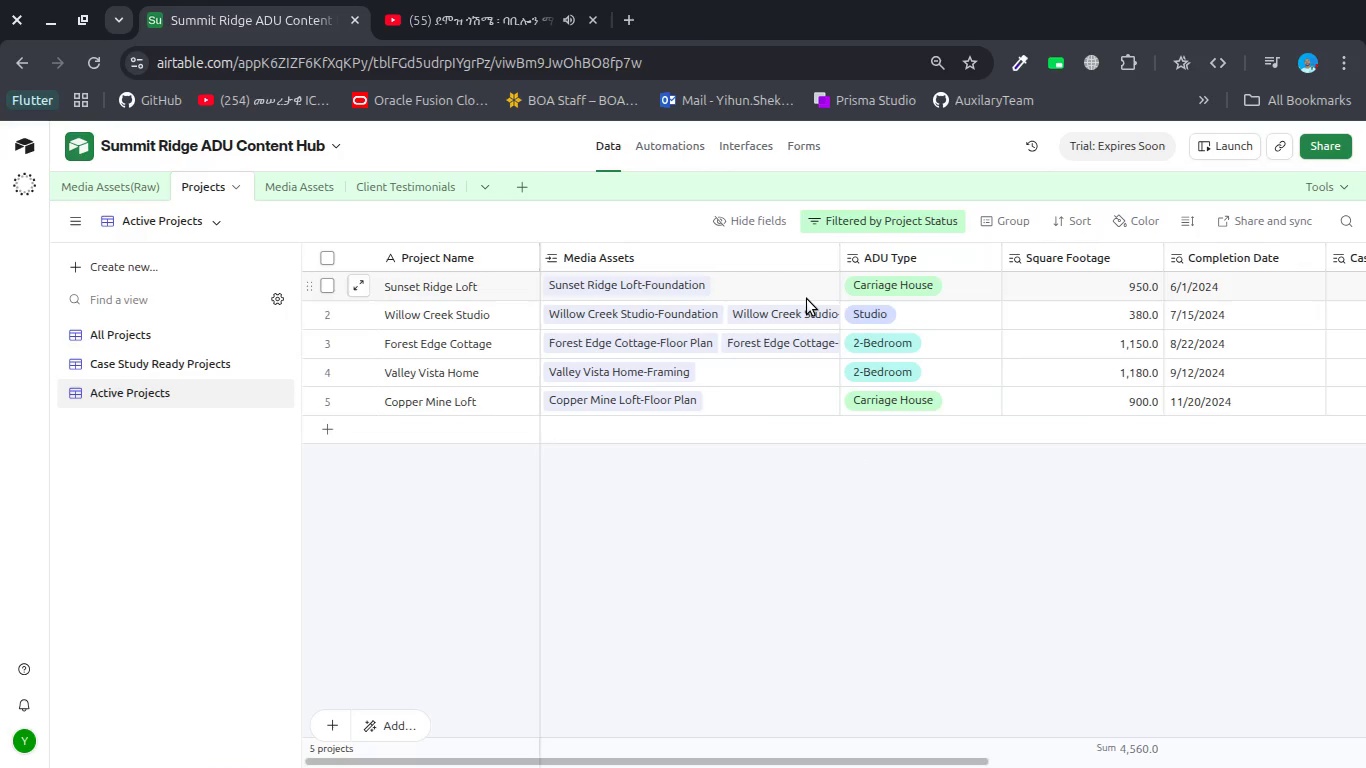 
scroll: coordinate [807, 300], scroll_direction: down, amount: 3.0
 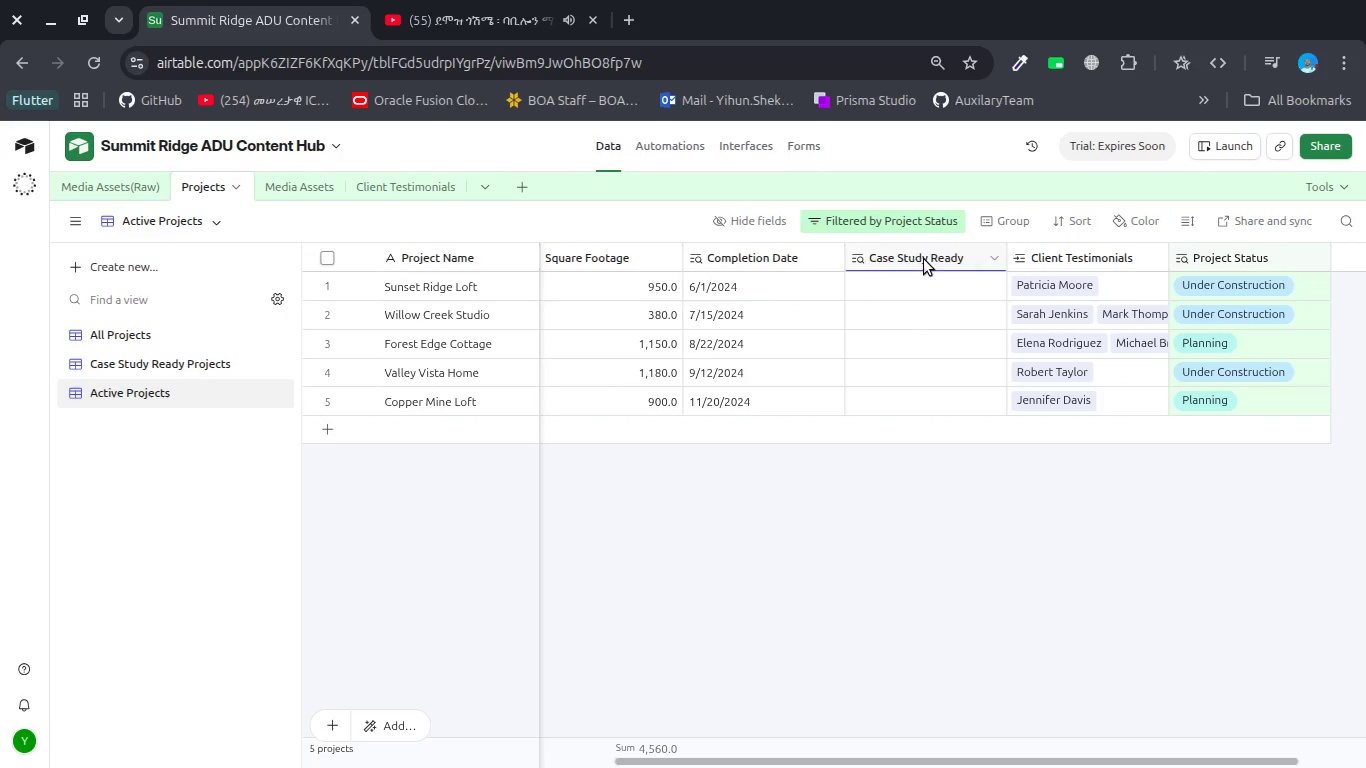 
left_click([937, 254])
 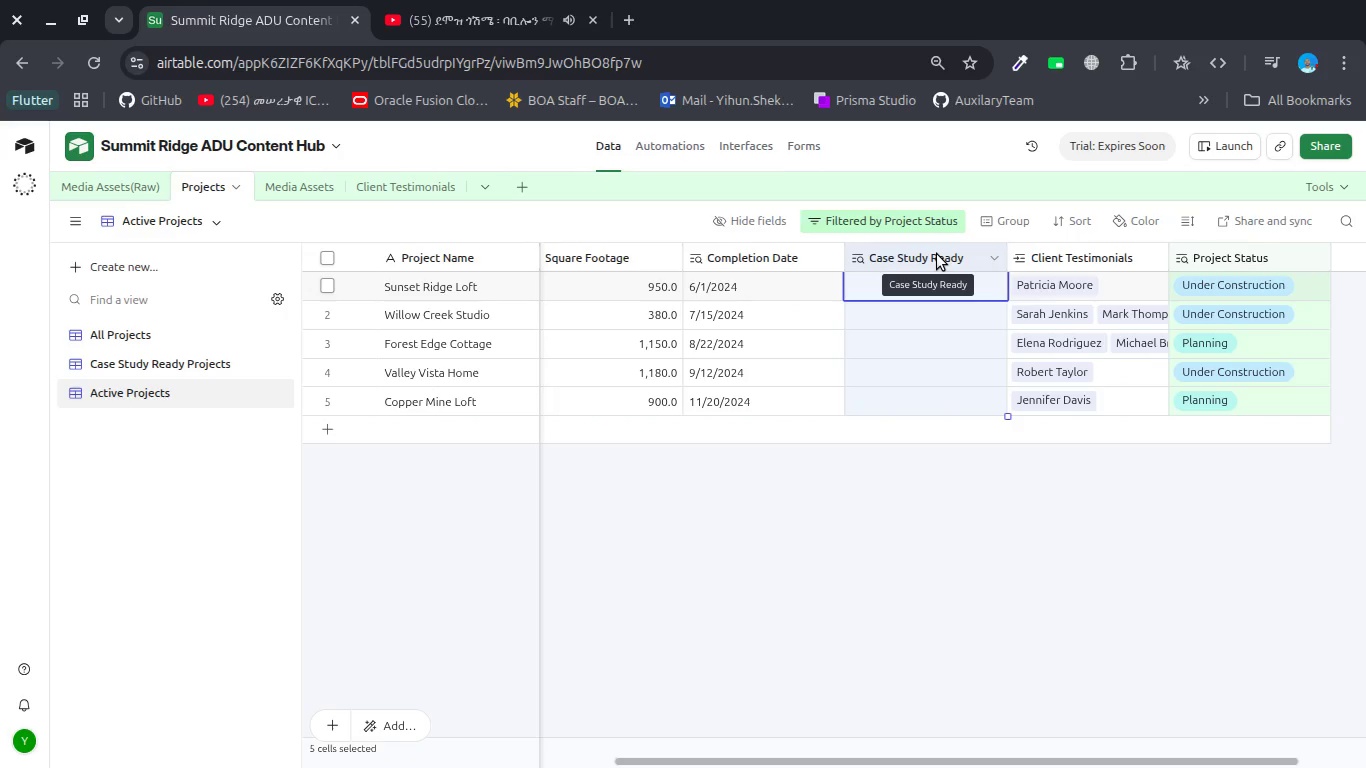 
double_click([937, 254])
 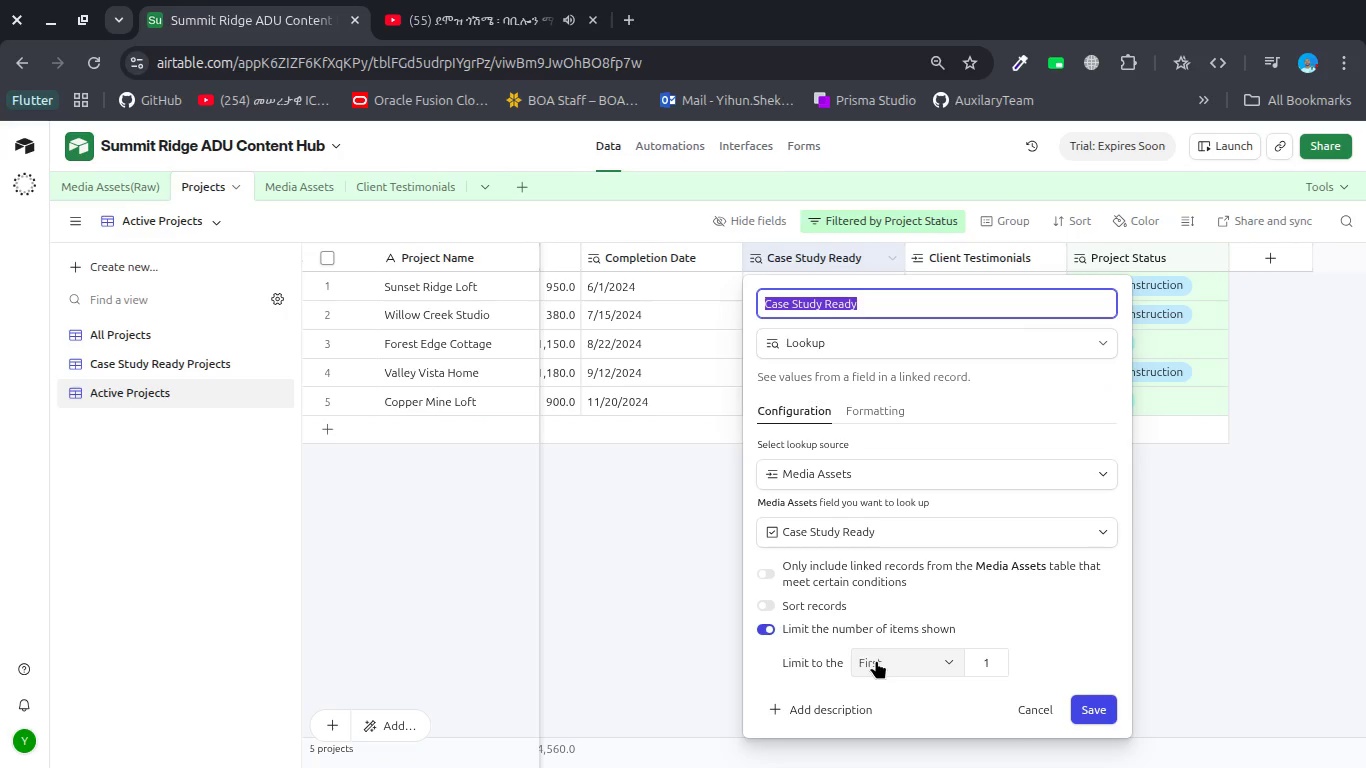 
wait(5.29)
 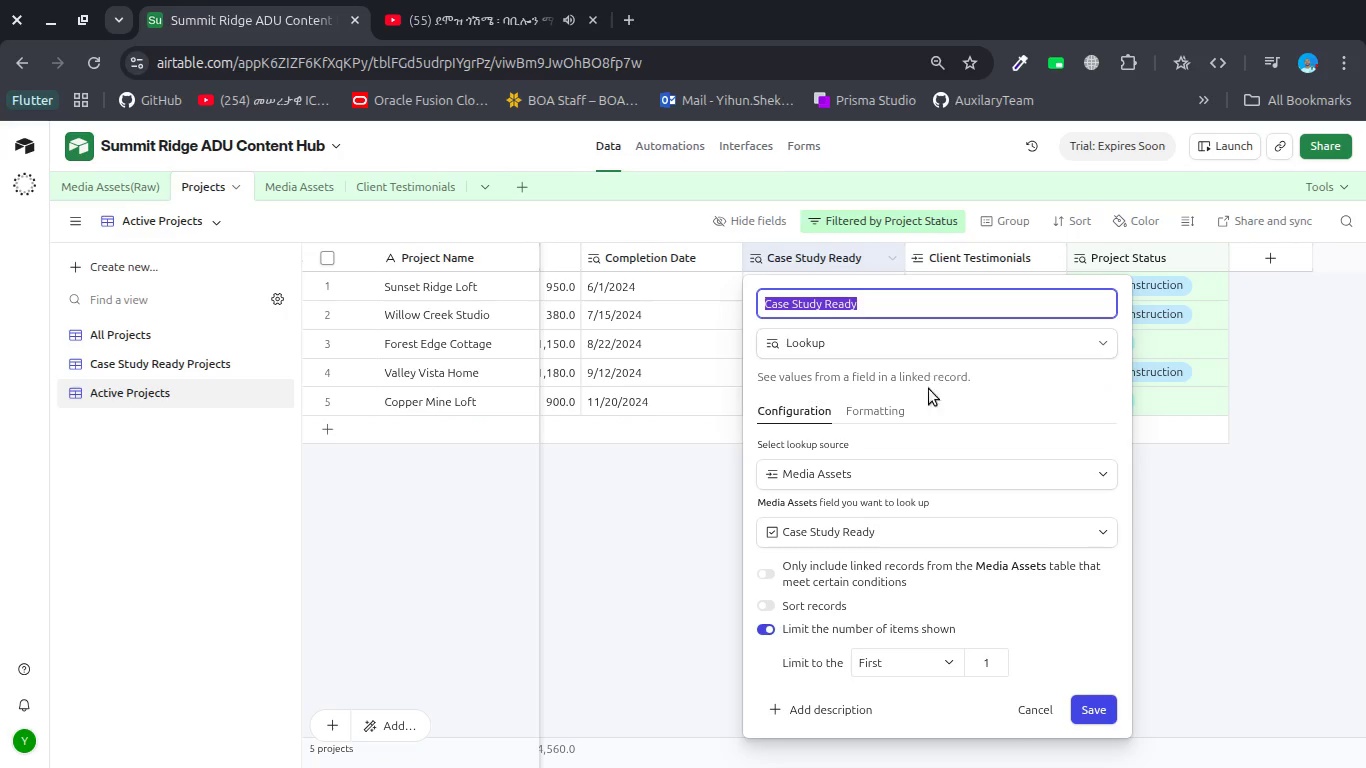 
left_click([781, 633])
 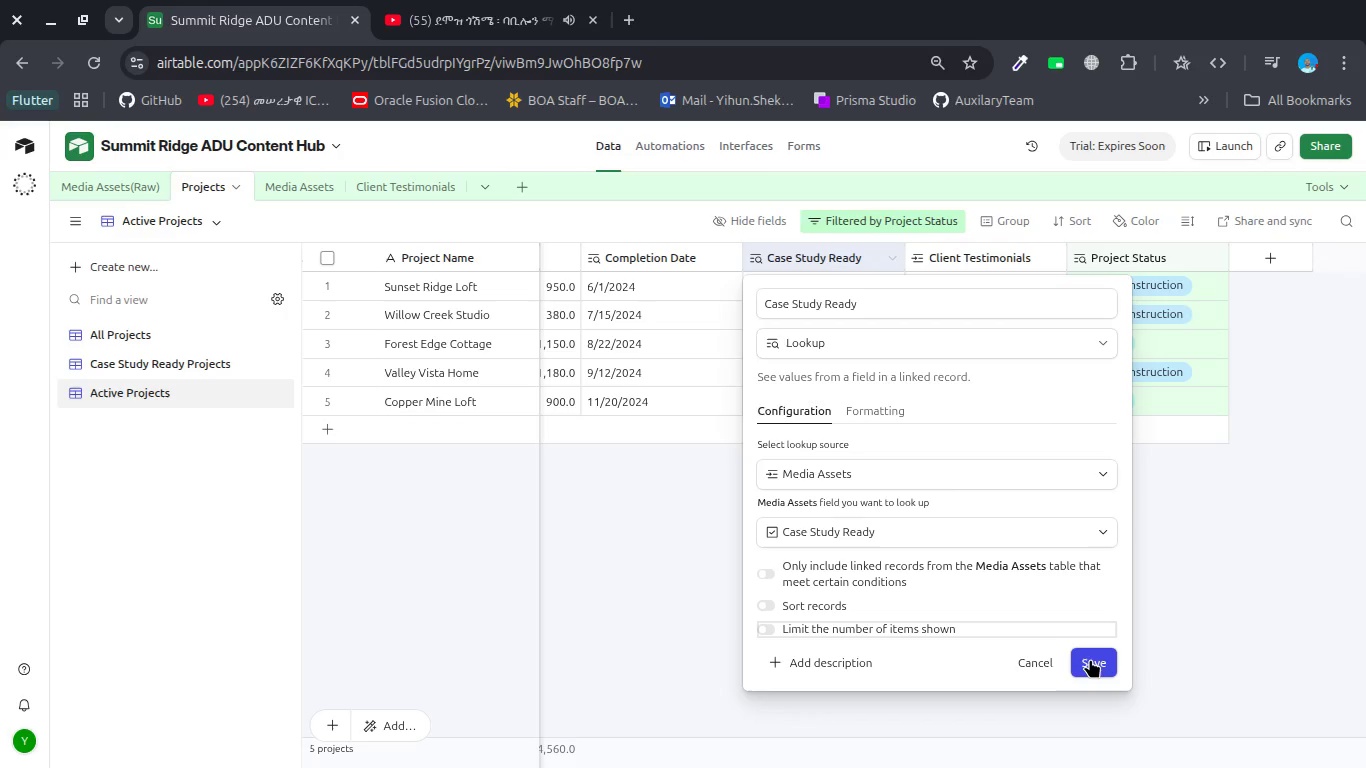 
left_click([1092, 658])
 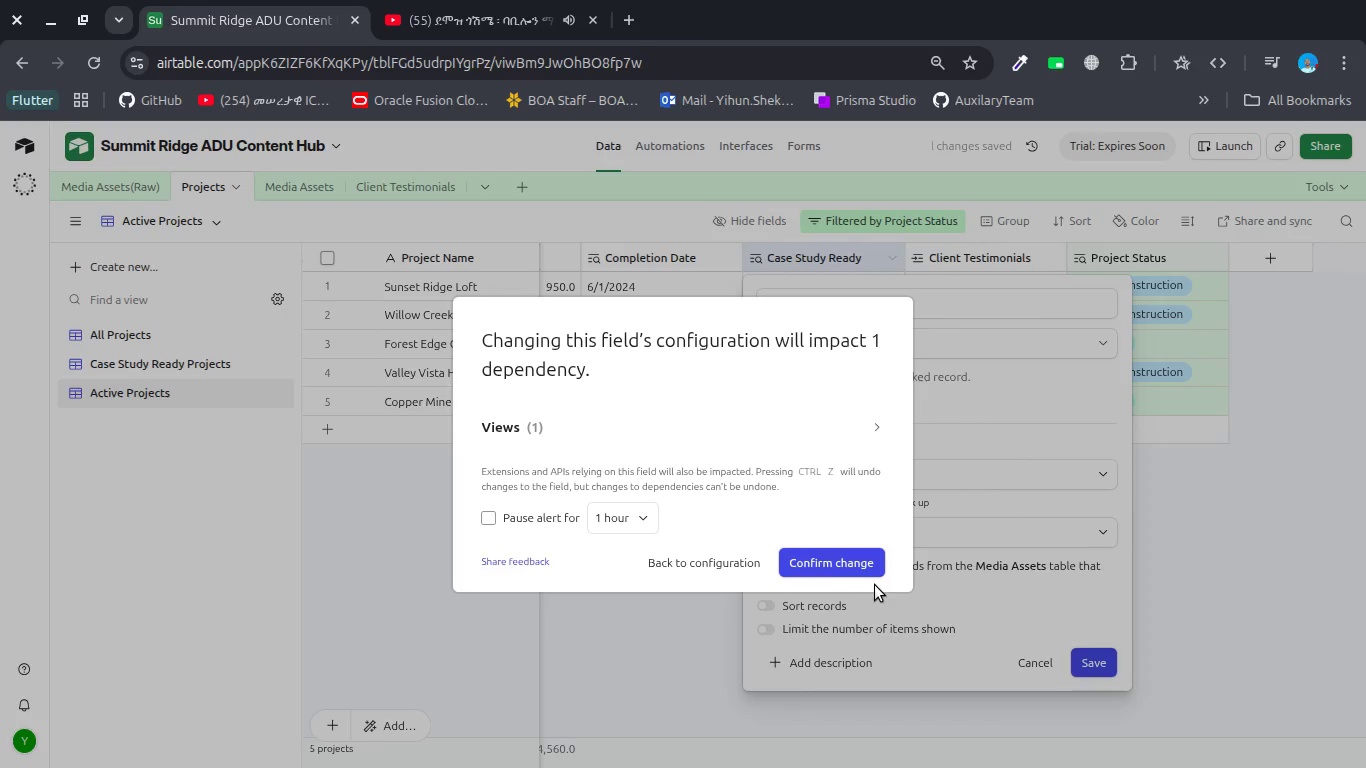 
left_click([839, 570])
 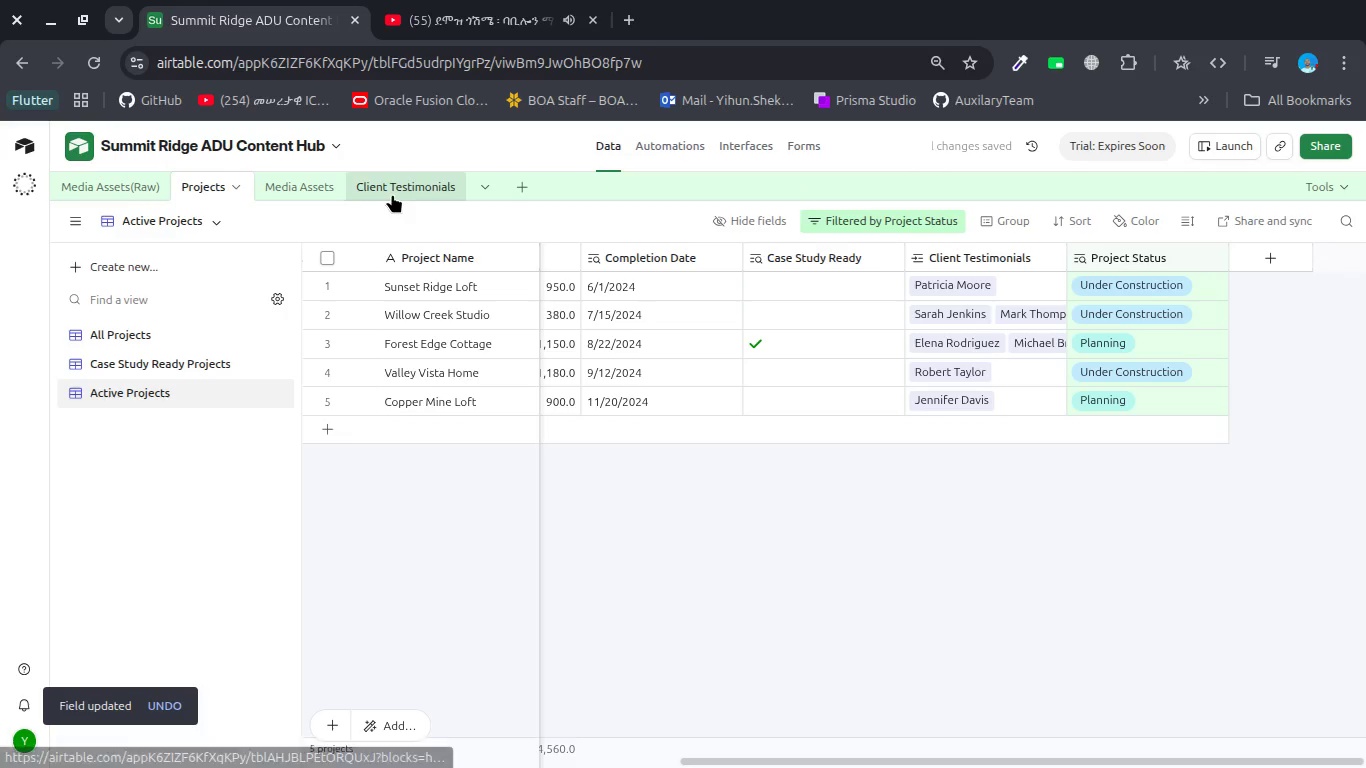 
wait(5.02)
 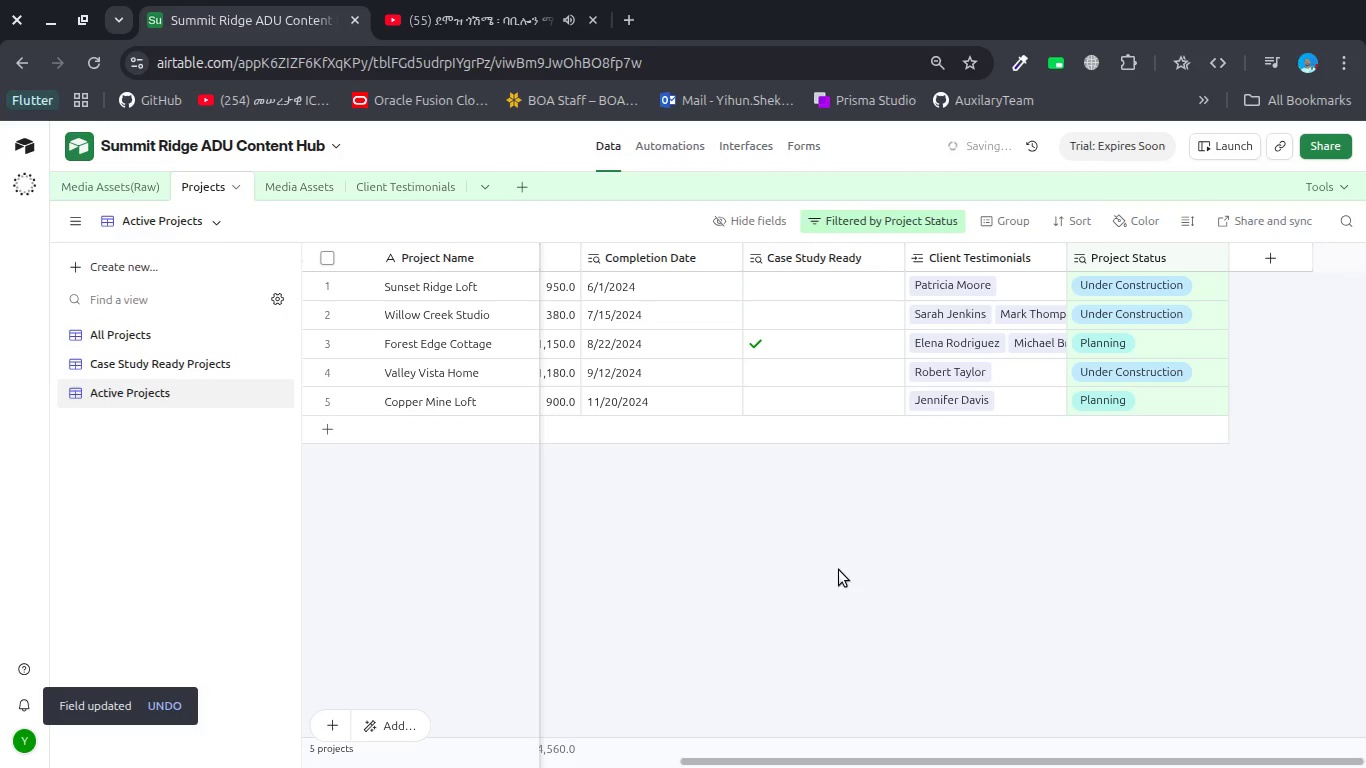 
left_click([651, 154])
 